 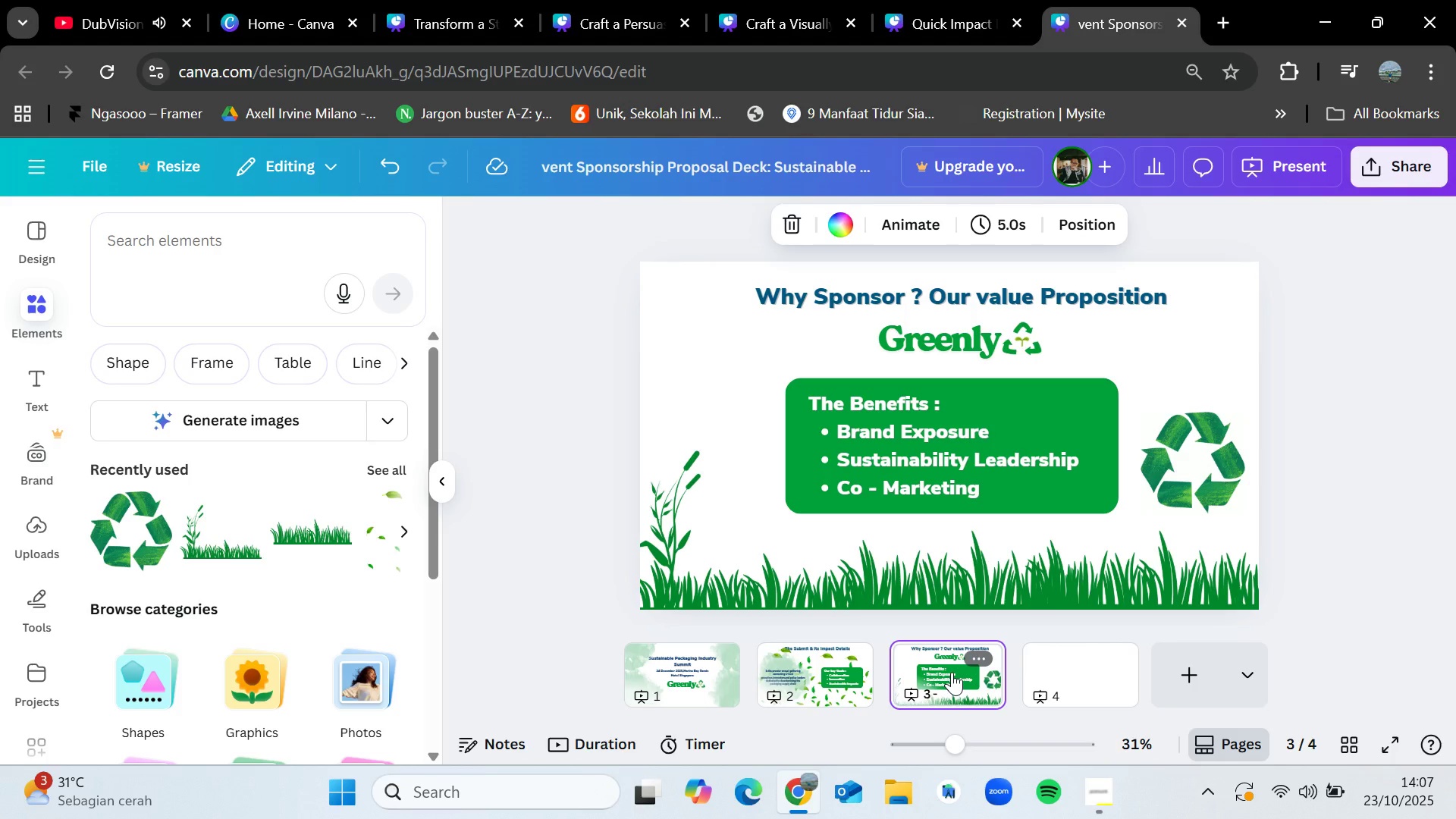 
left_click([977, 276])
 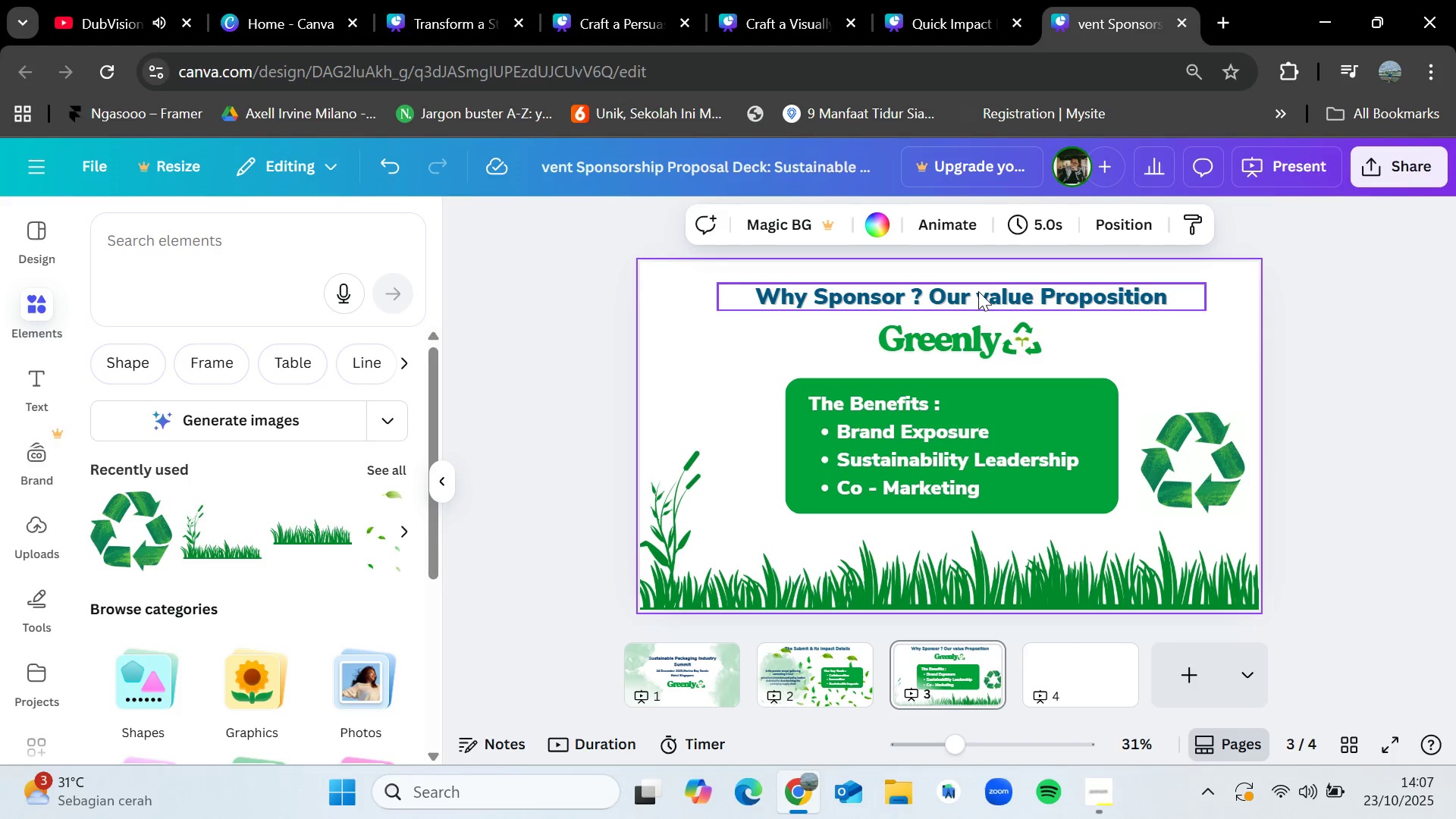 
double_click([978, 291])
 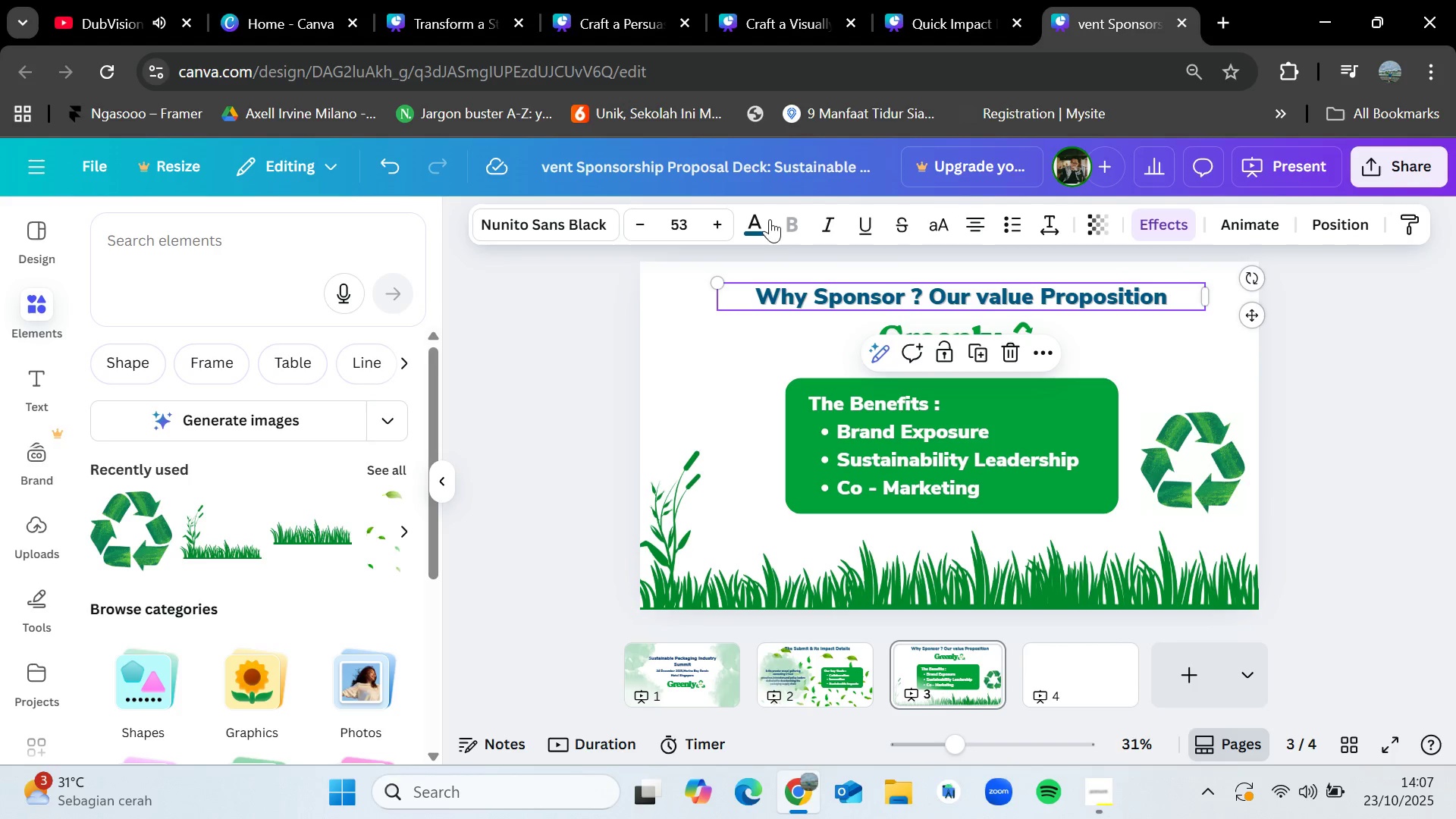 
left_click([759, 227])
 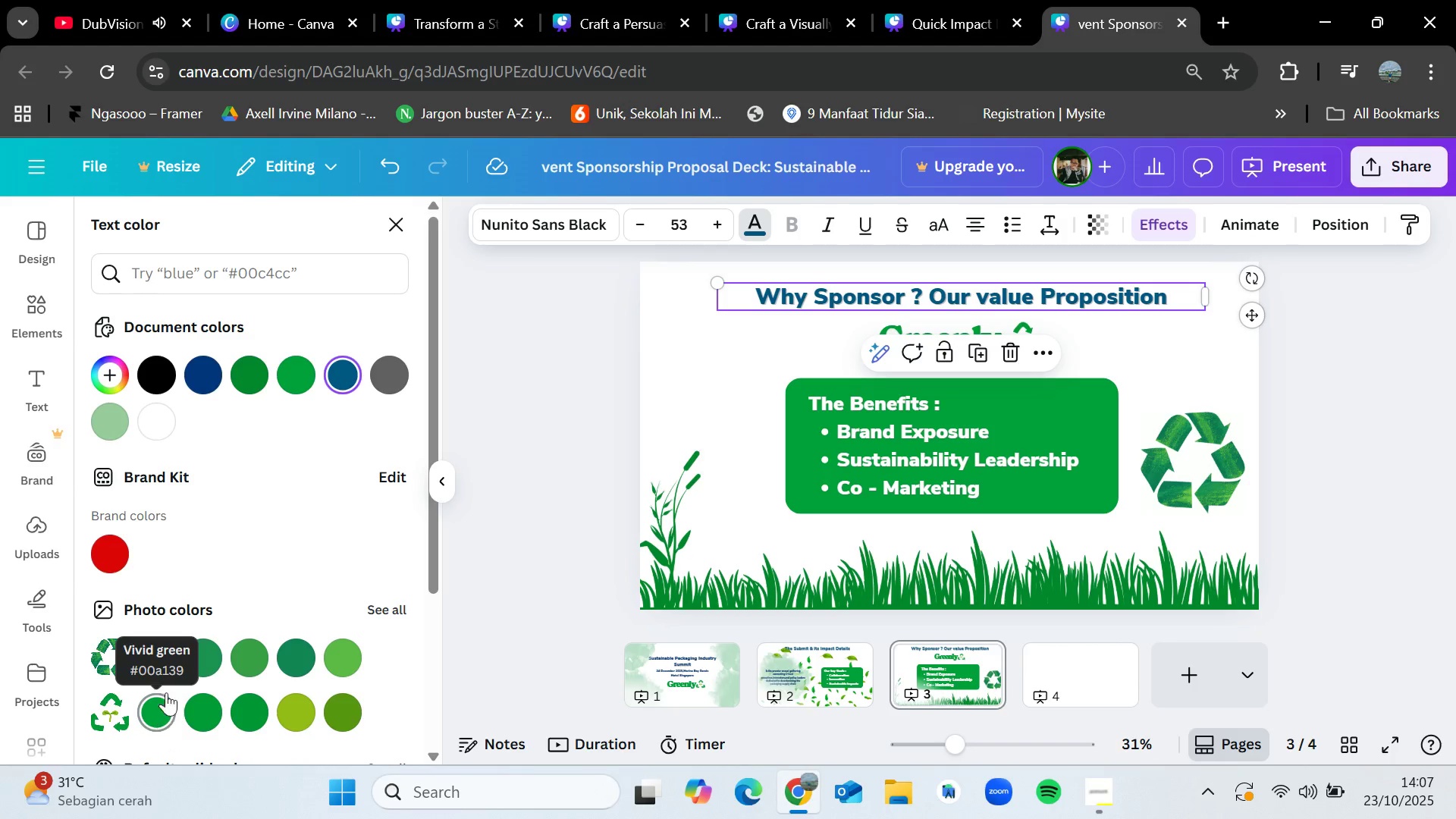 
left_click([162, 704])
 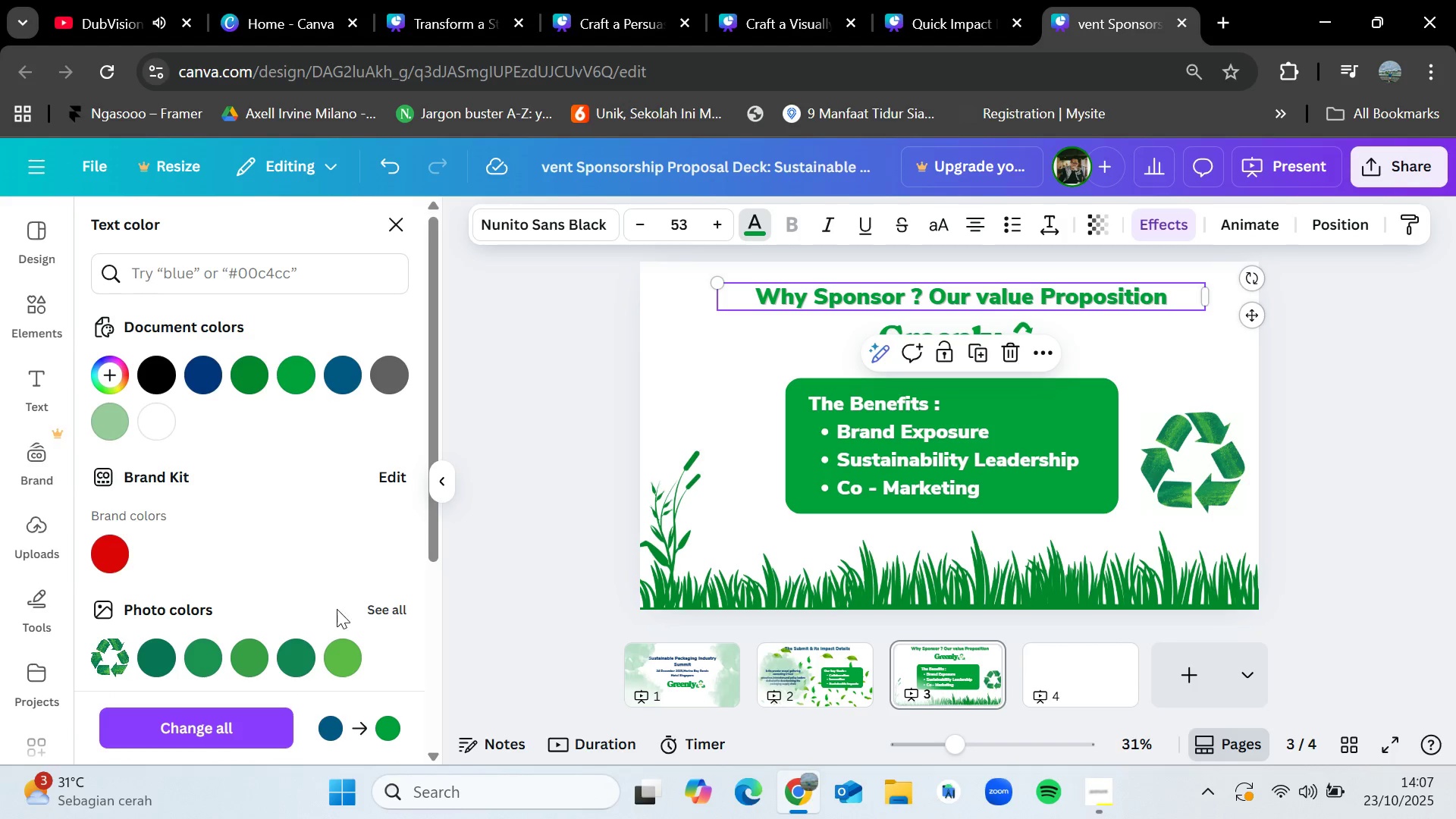 
left_click([158, 424])
 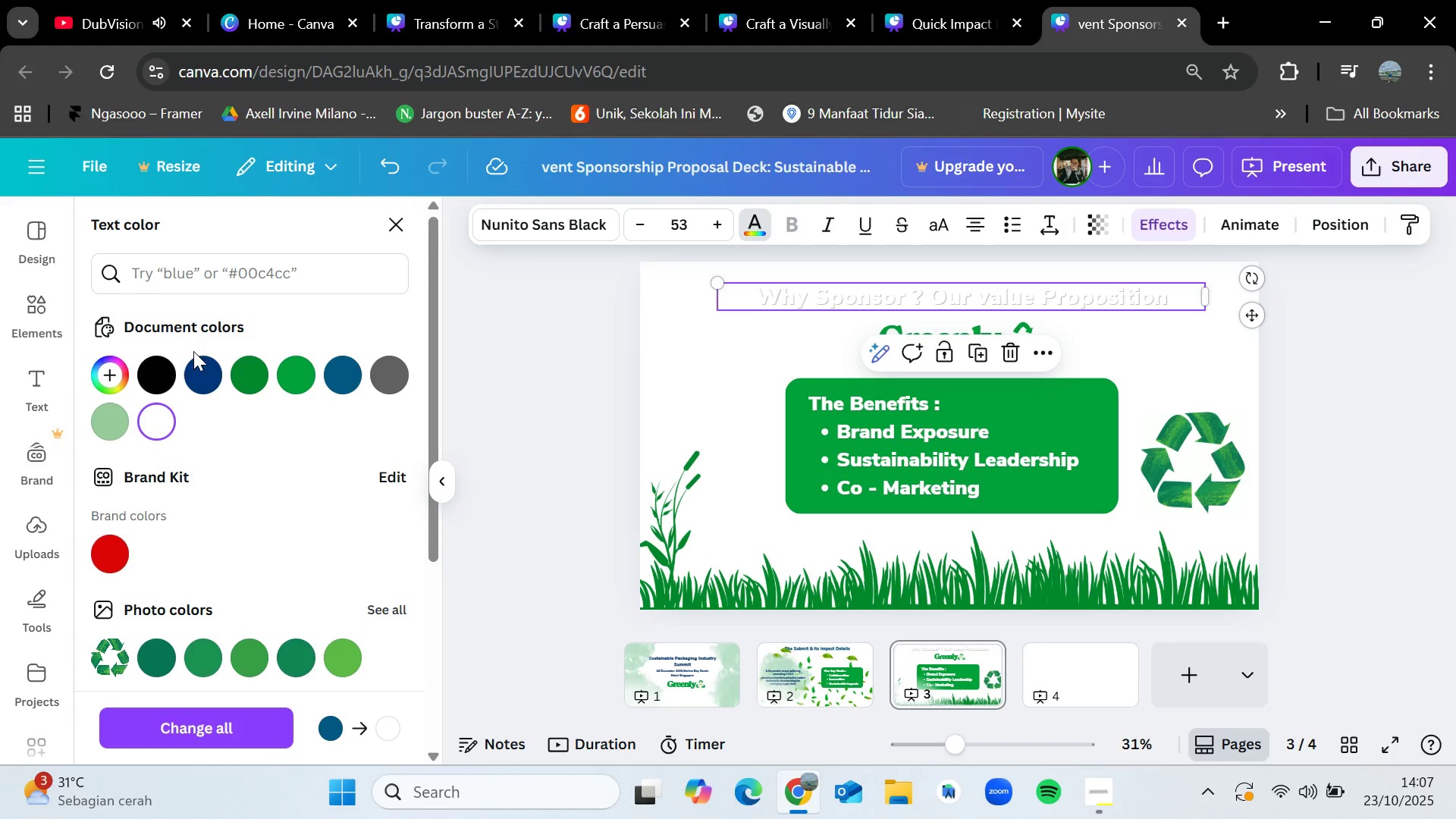 
left_click([165, 367])
 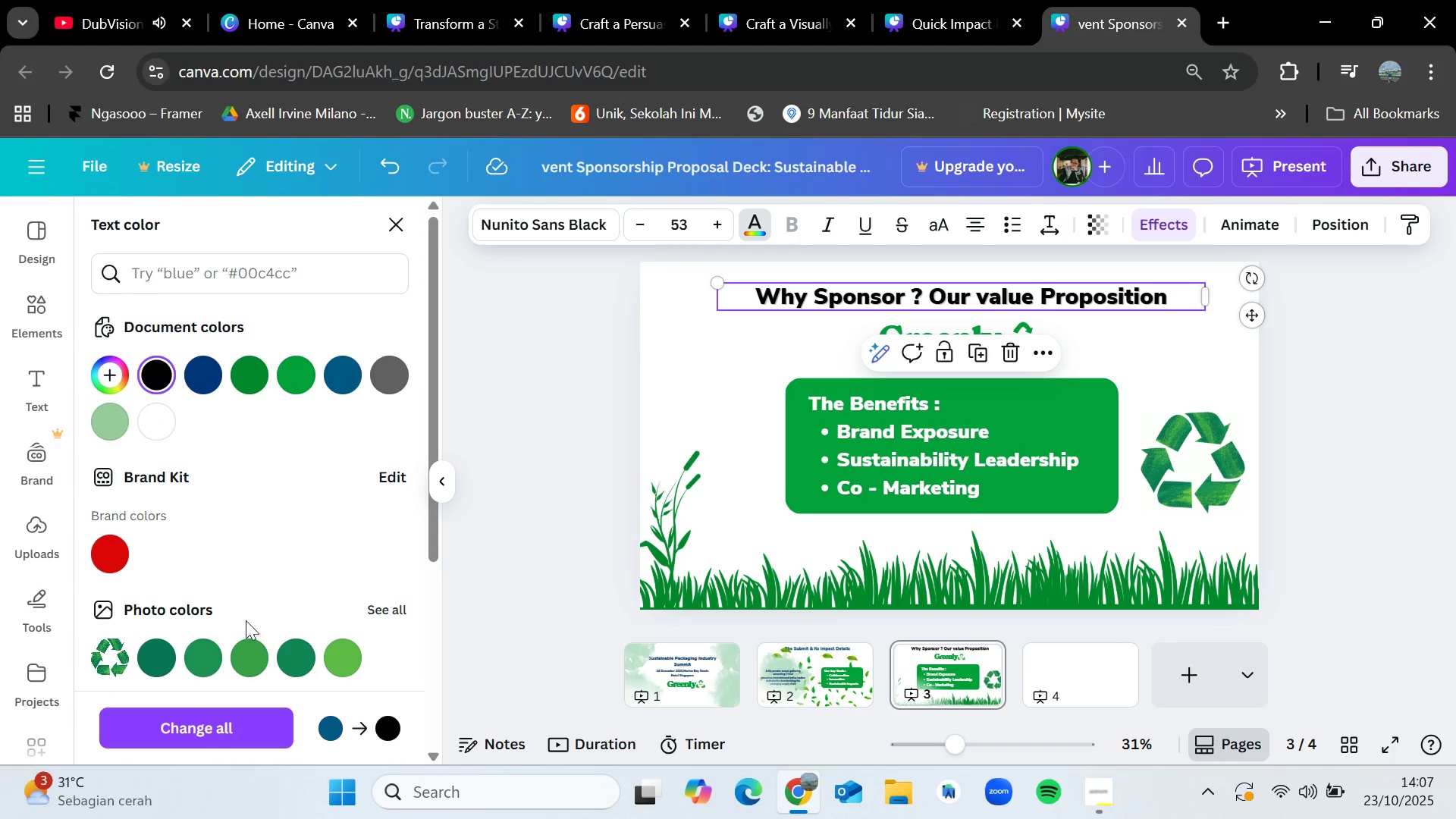 
left_click([165, 656])
 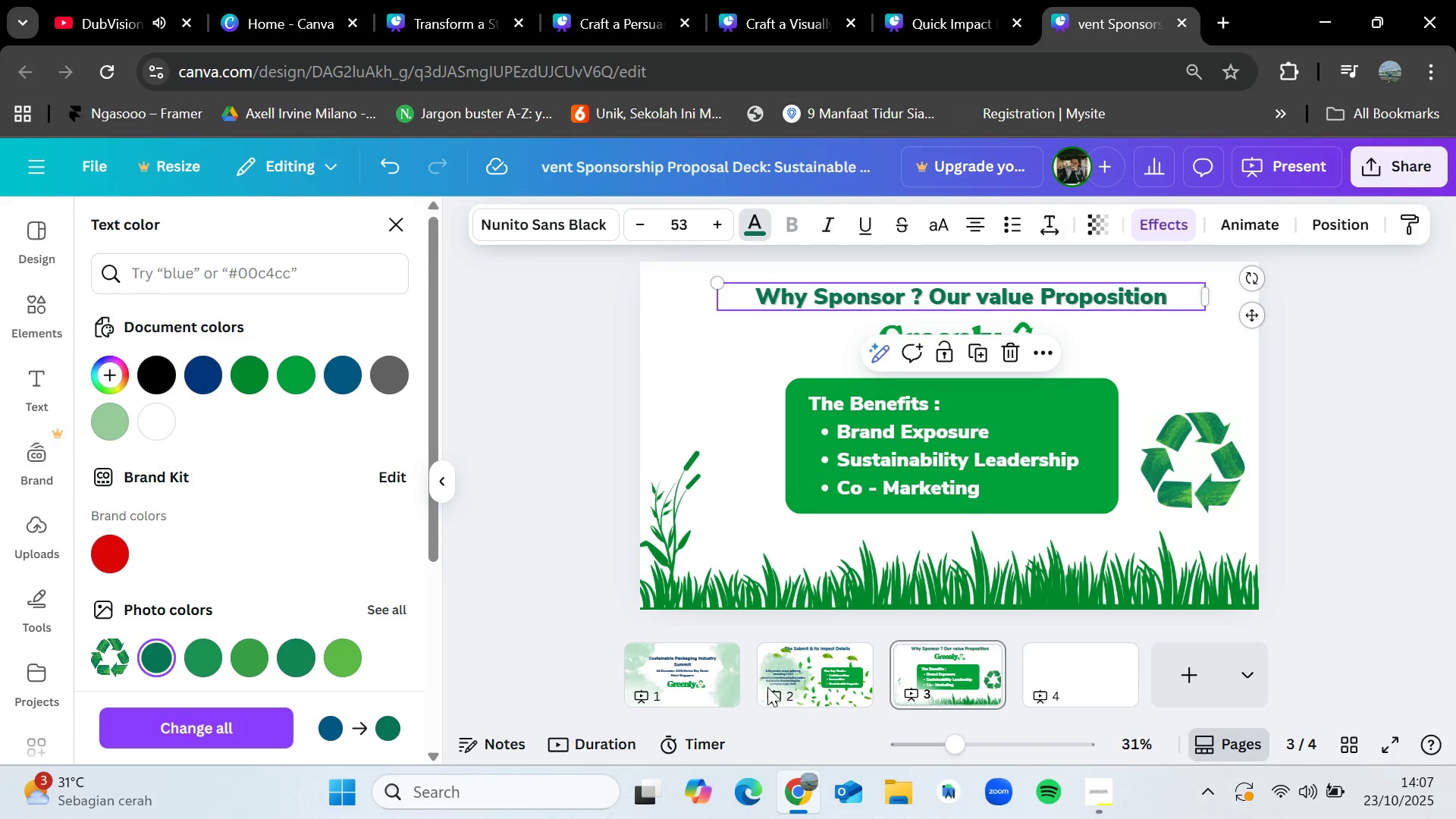 
left_click([822, 664])
 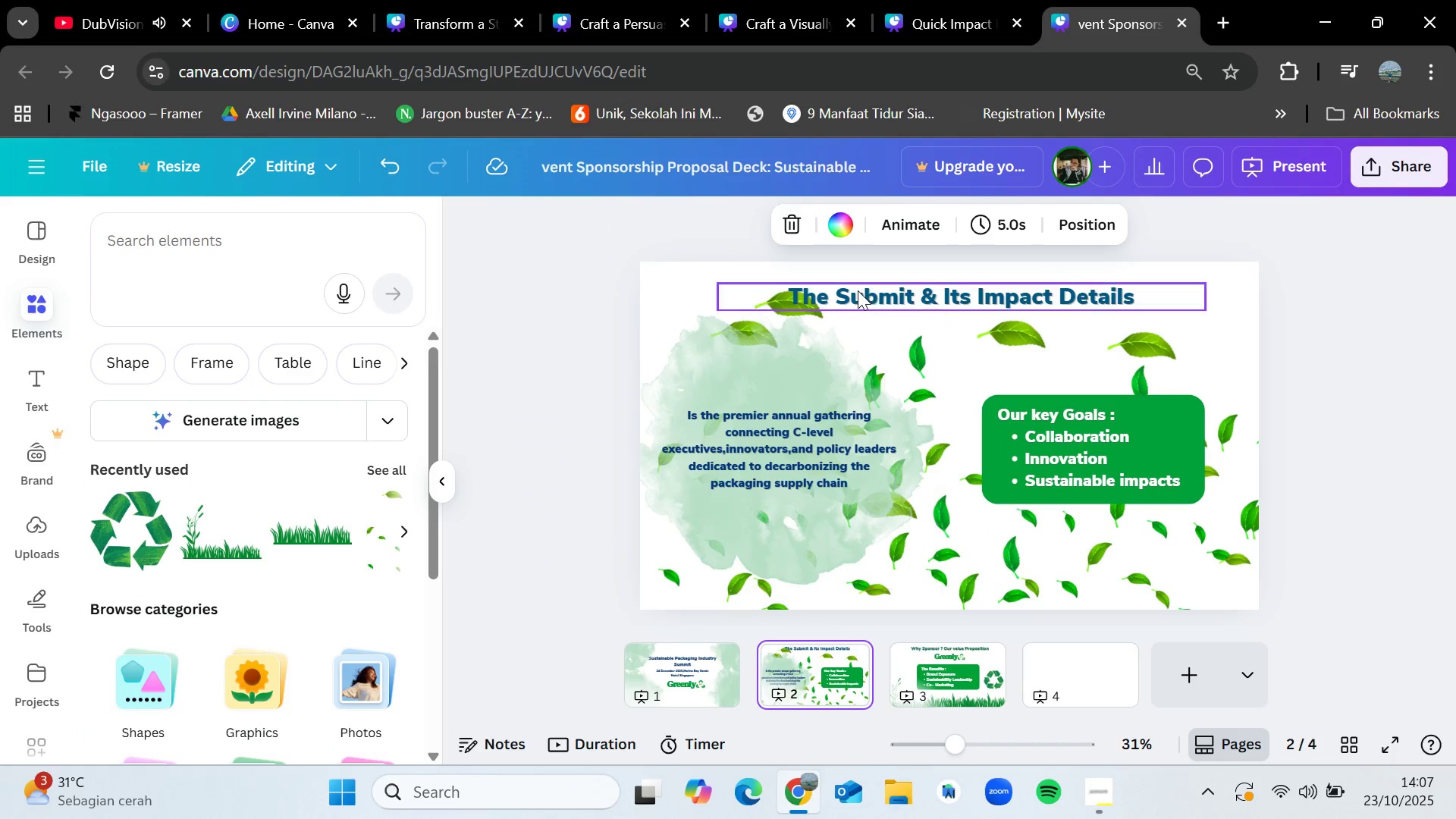 
left_click([858, 290])
 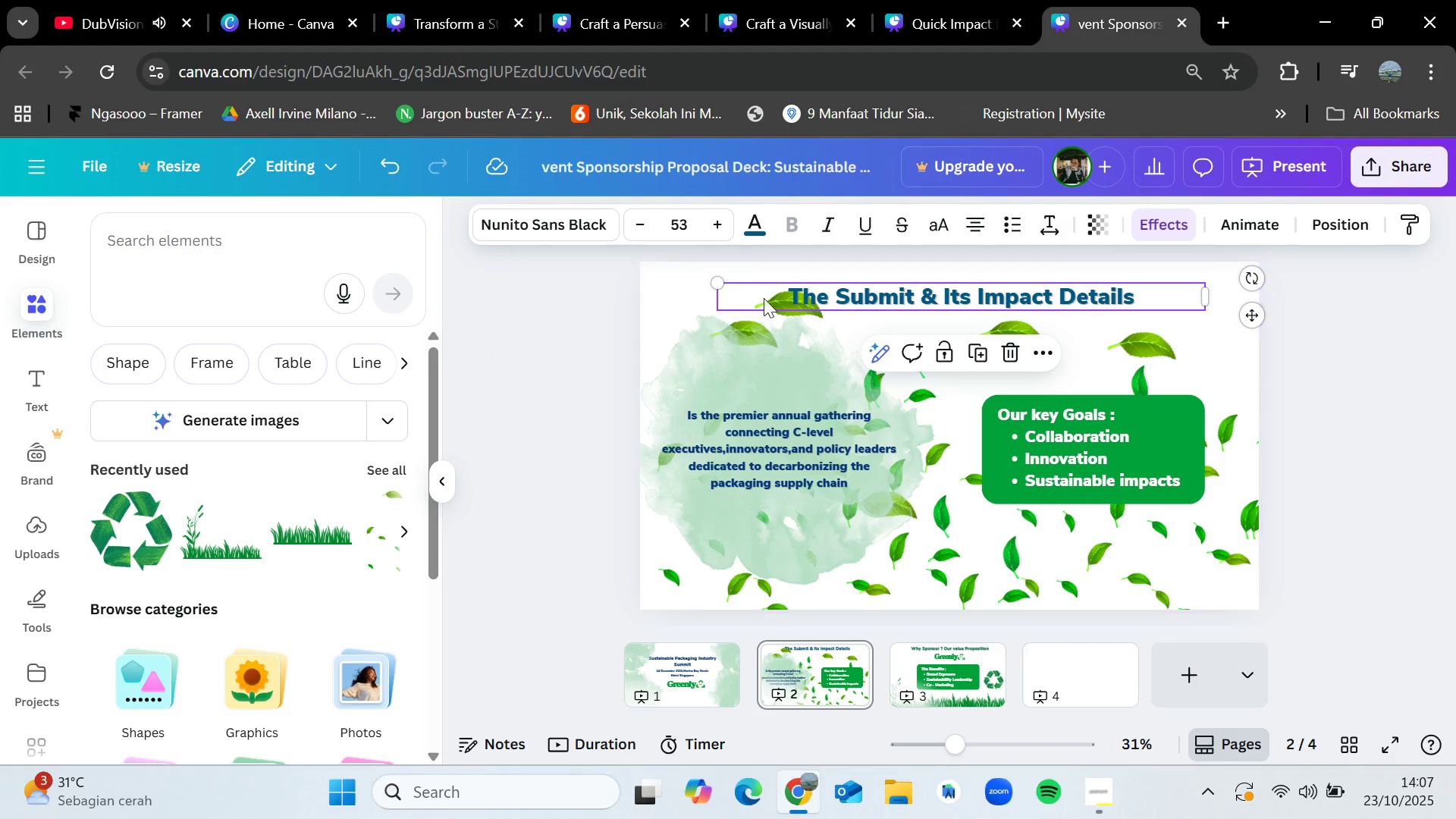 
left_click([754, 221])
 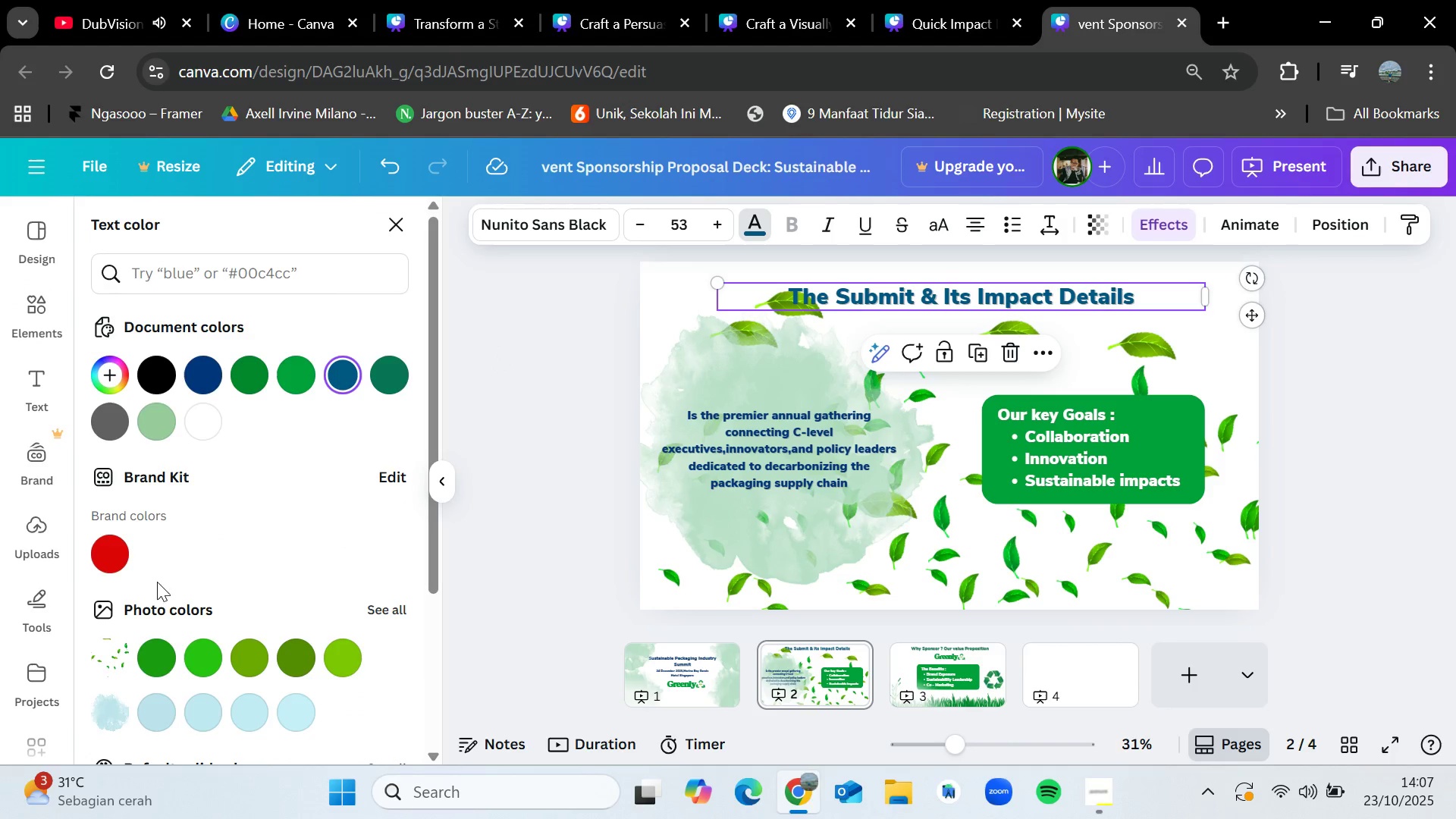 
left_click([143, 652])
 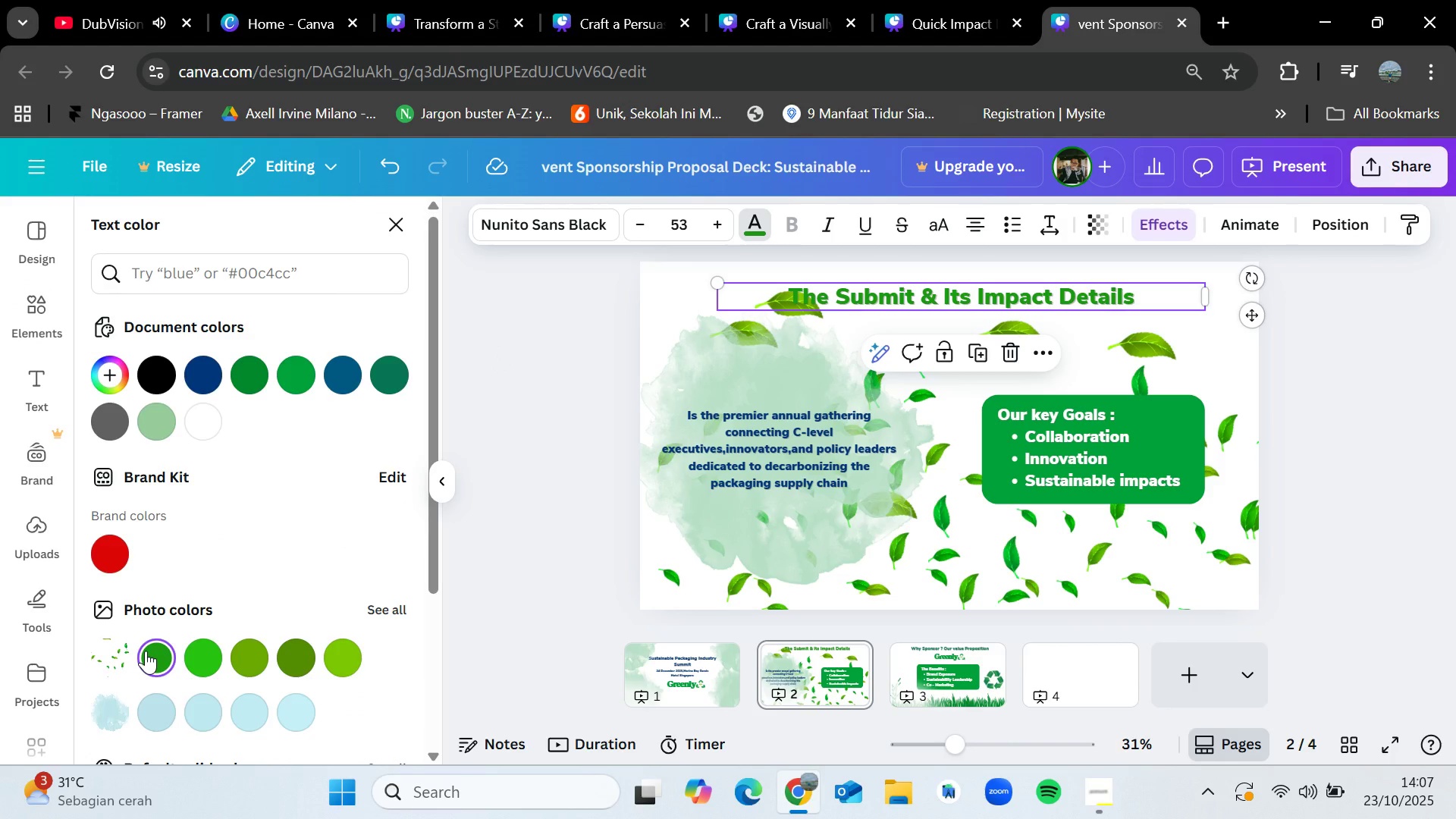 
scroll: coordinate [169, 647], scroll_direction: down, amount: 1.0
 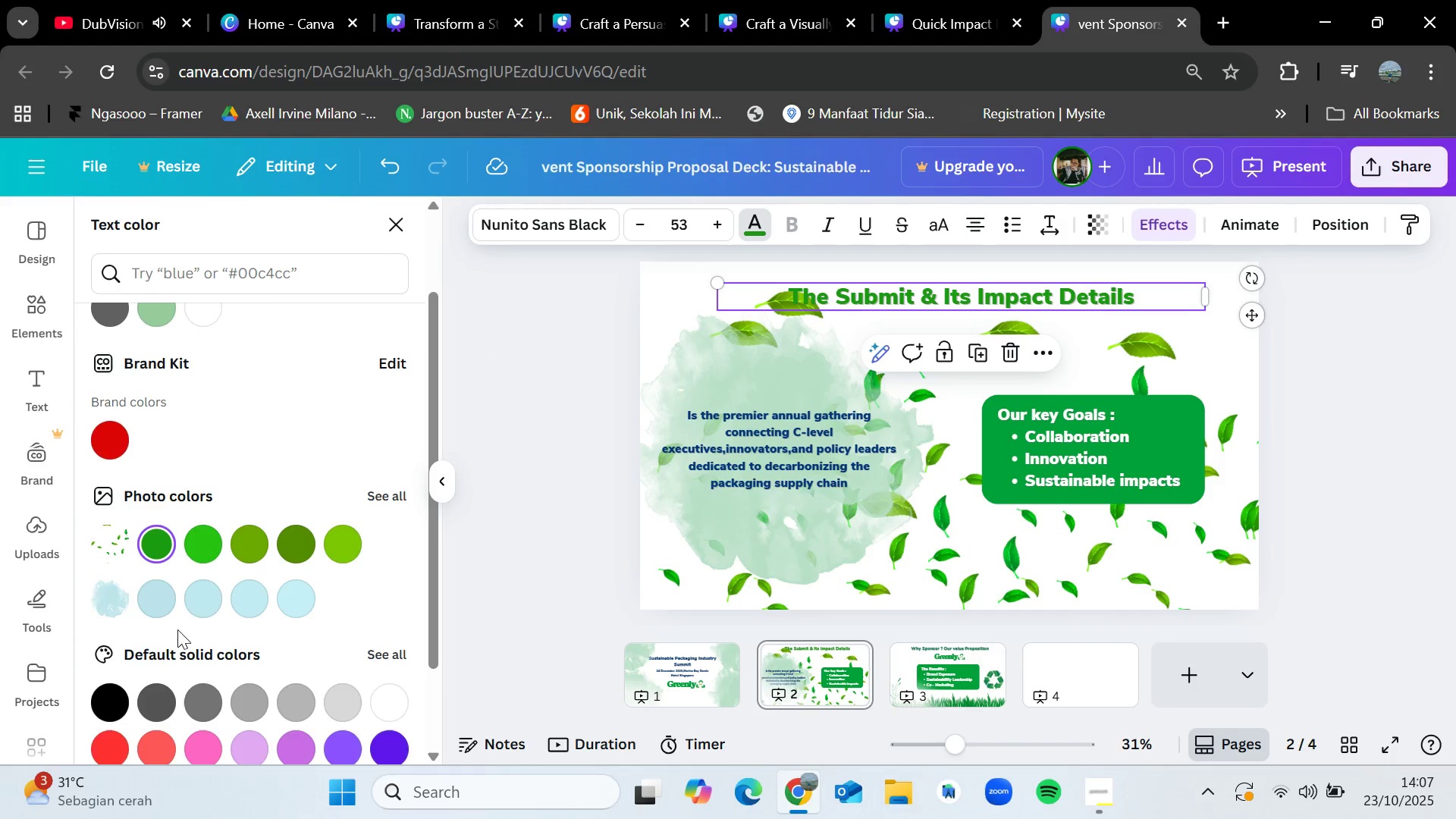 
scroll: coordinate [188, 600], scroll_direction: up, amount: 3.0
 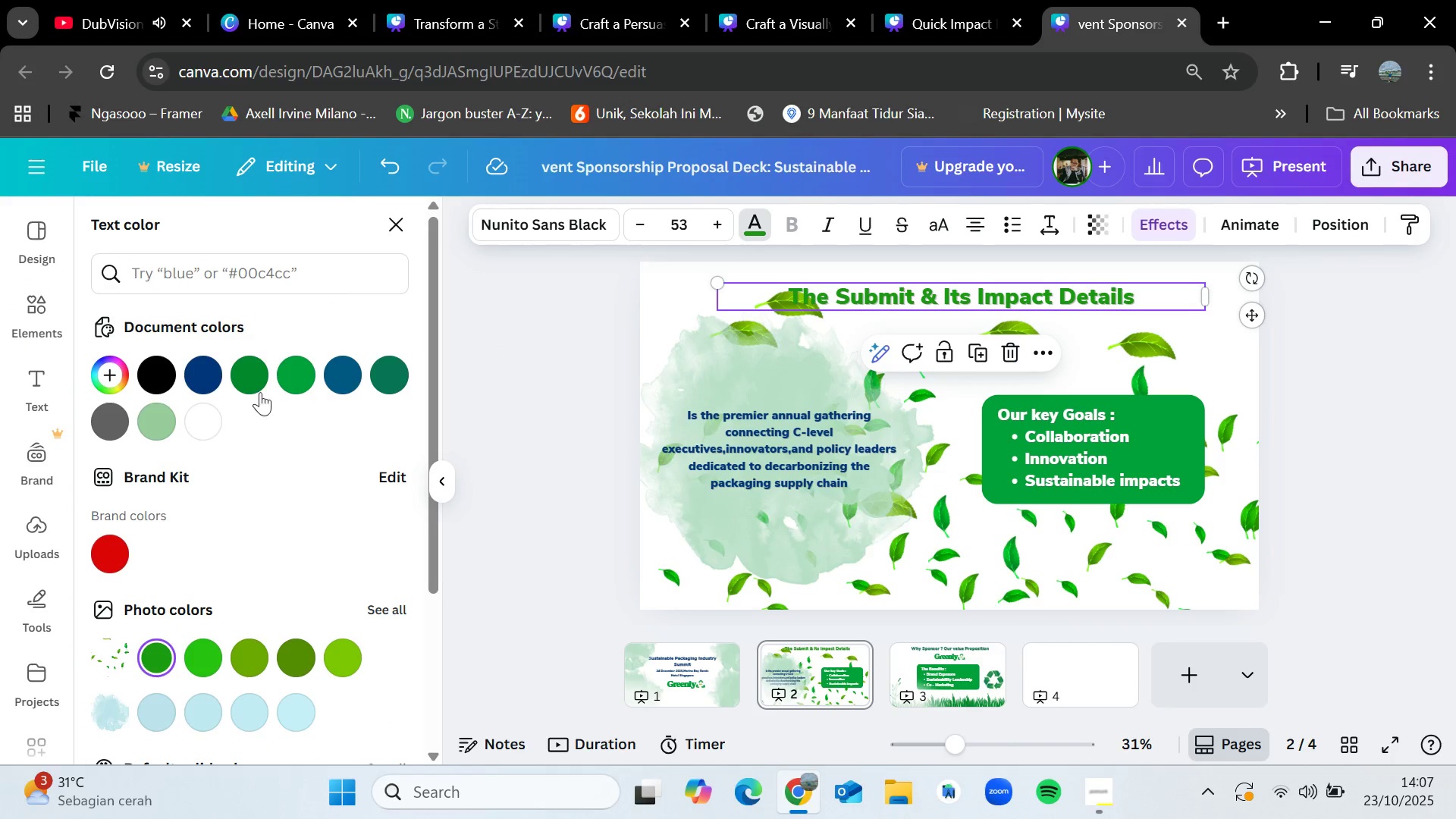 
left_click([259, 378])
 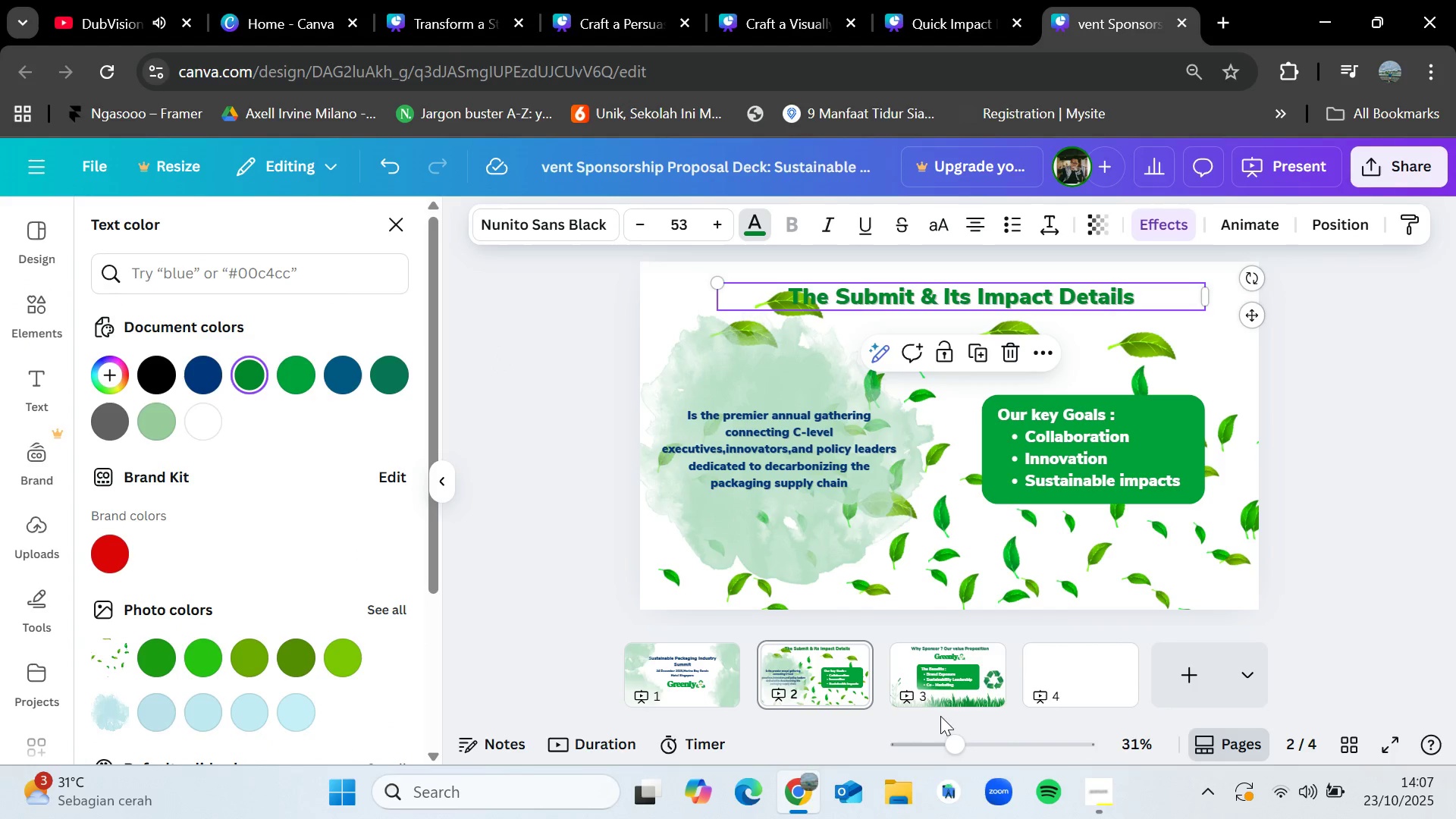 
left_click([953, 686])
 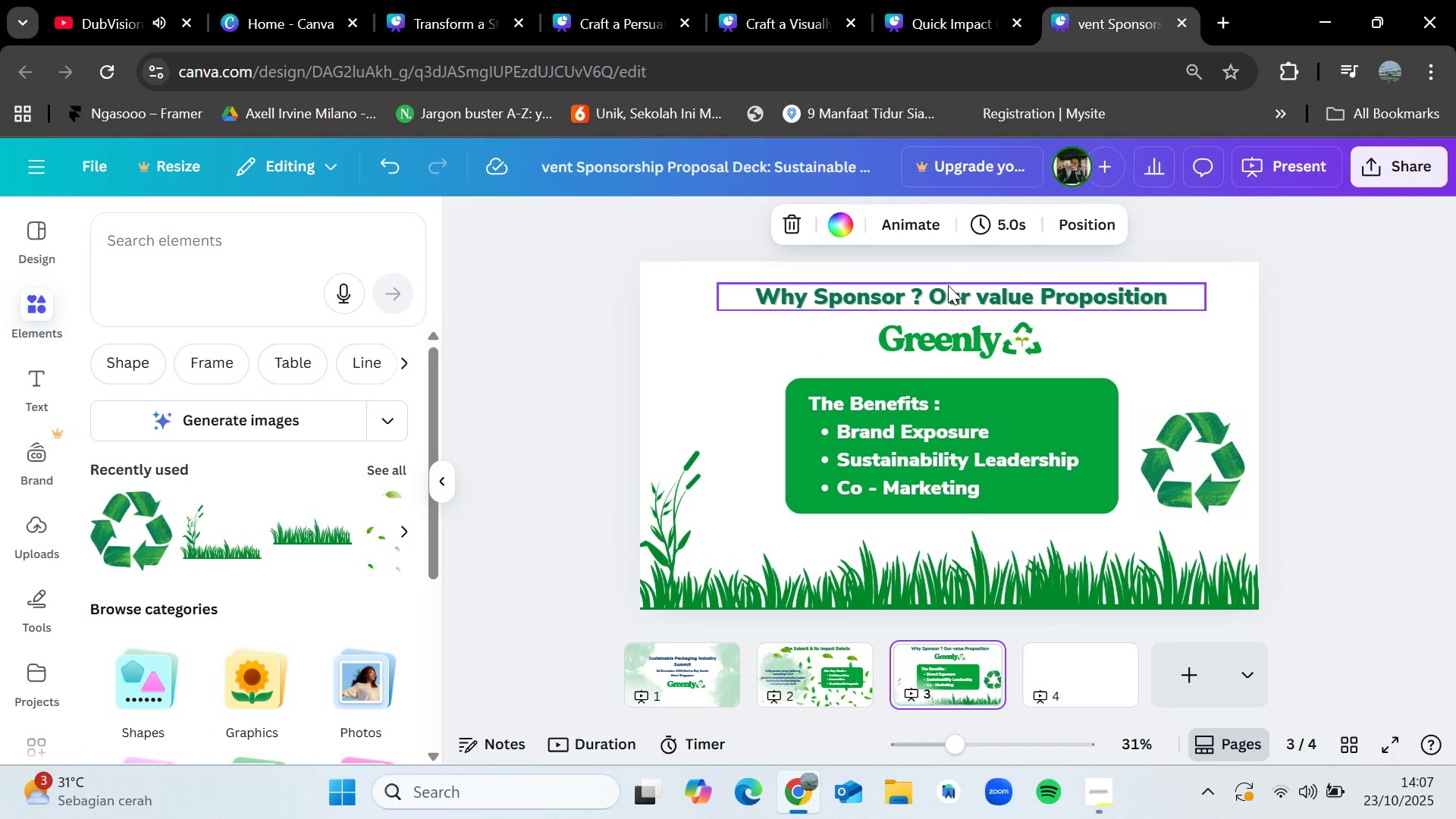 
left_click([948, 285])
 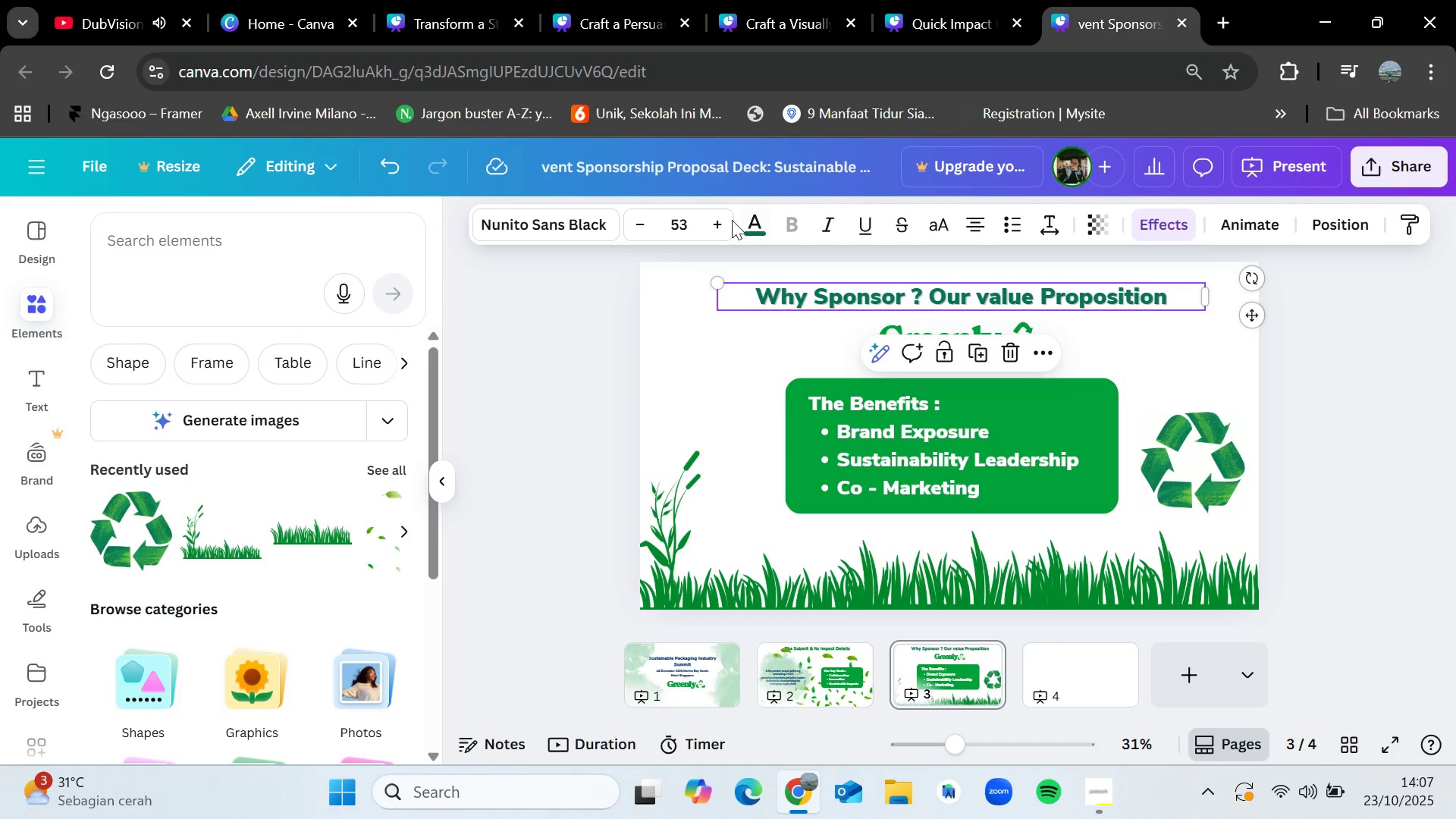 
left_click([748, 228])
 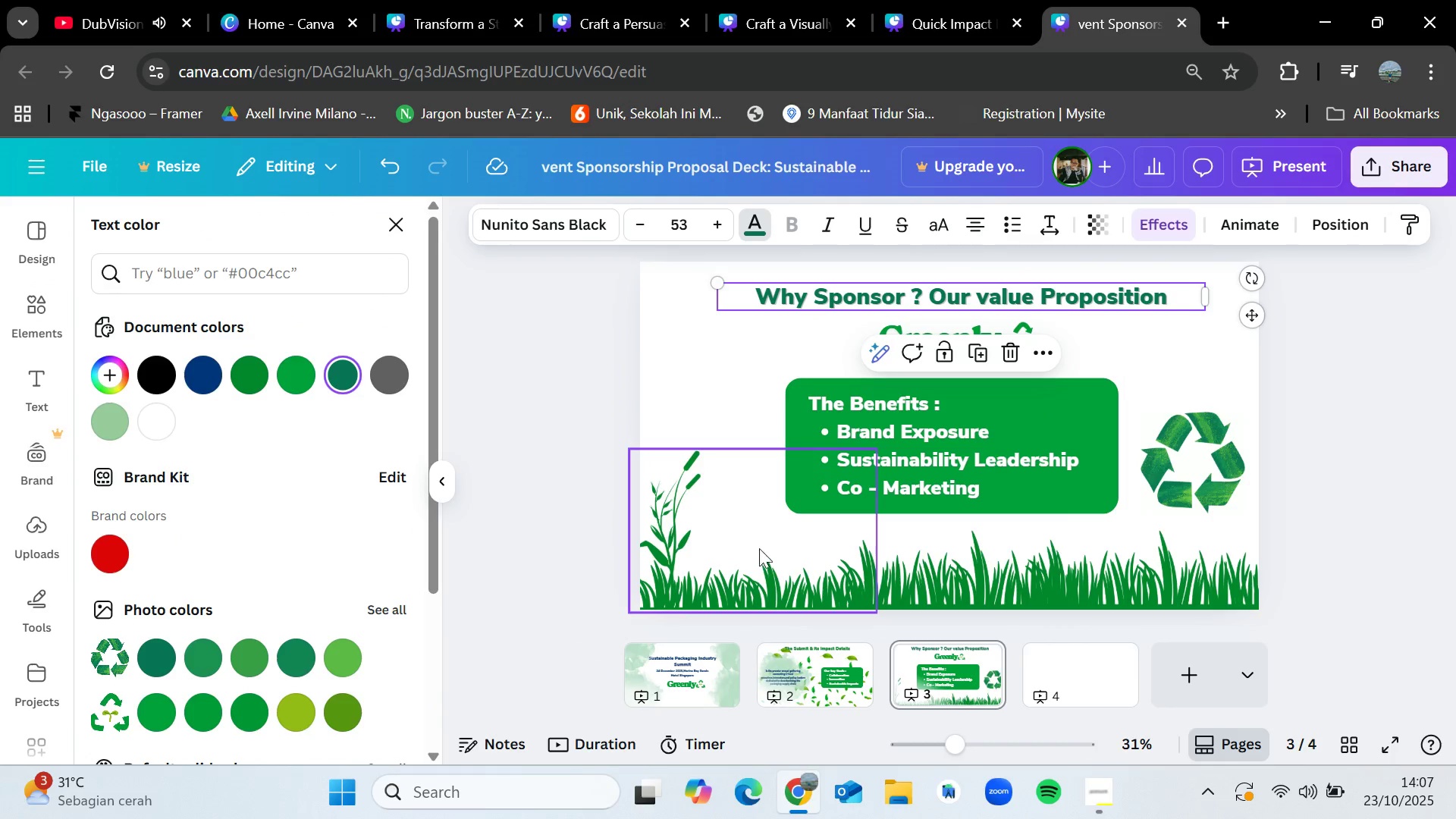 
left_click([815, 671])
 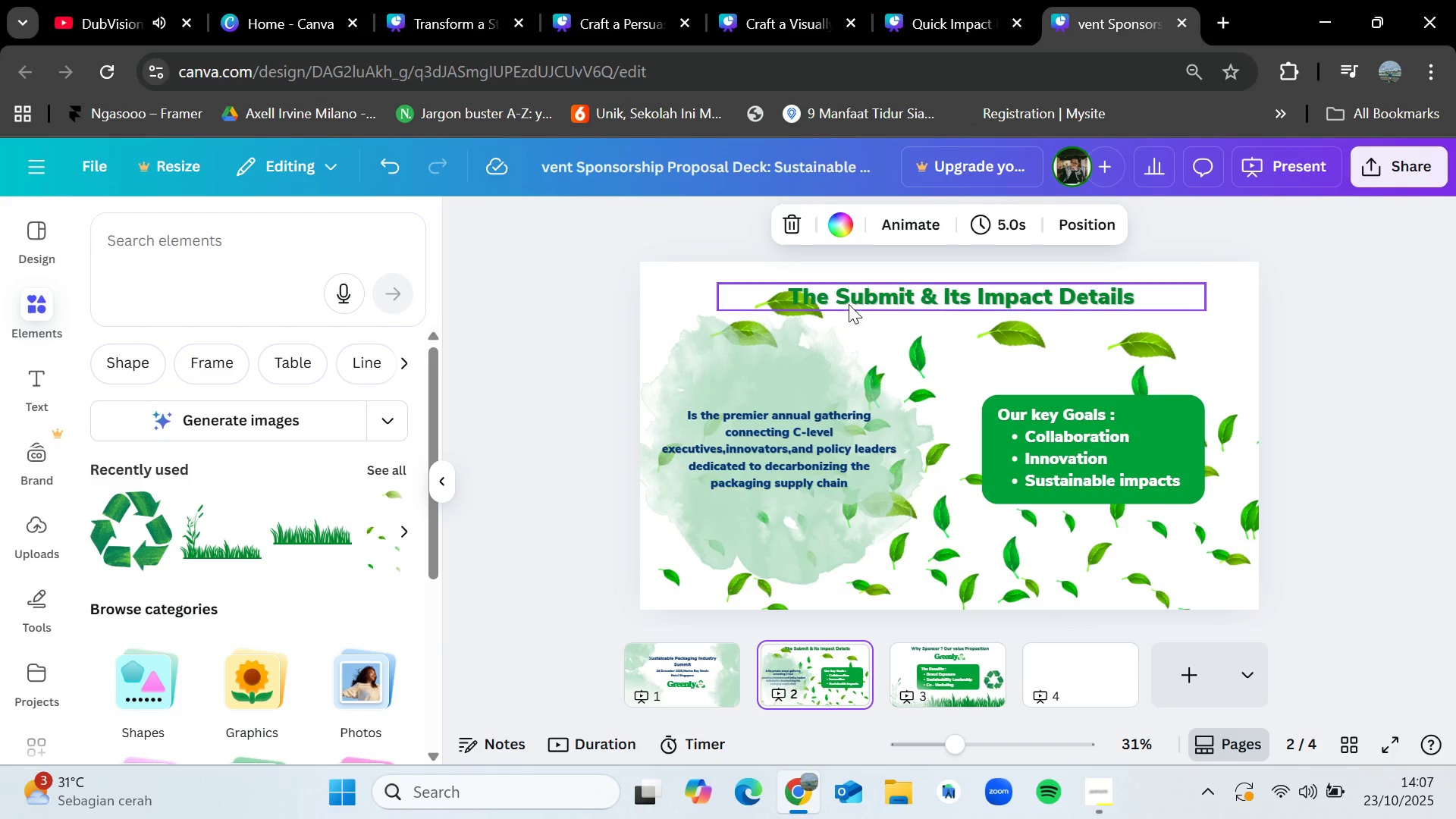 
left_click([851, 297])
 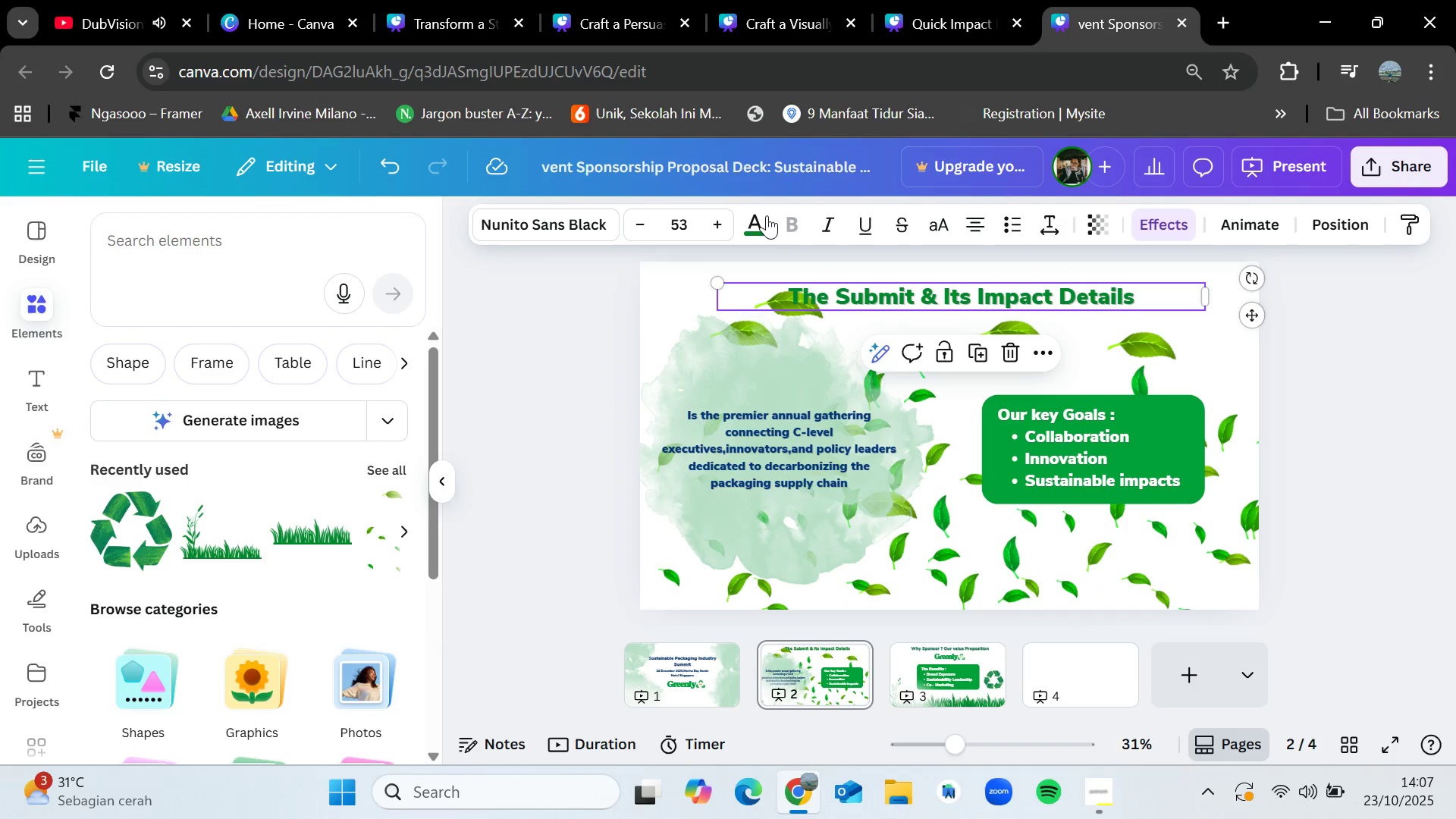 
left_click([767, 222])
 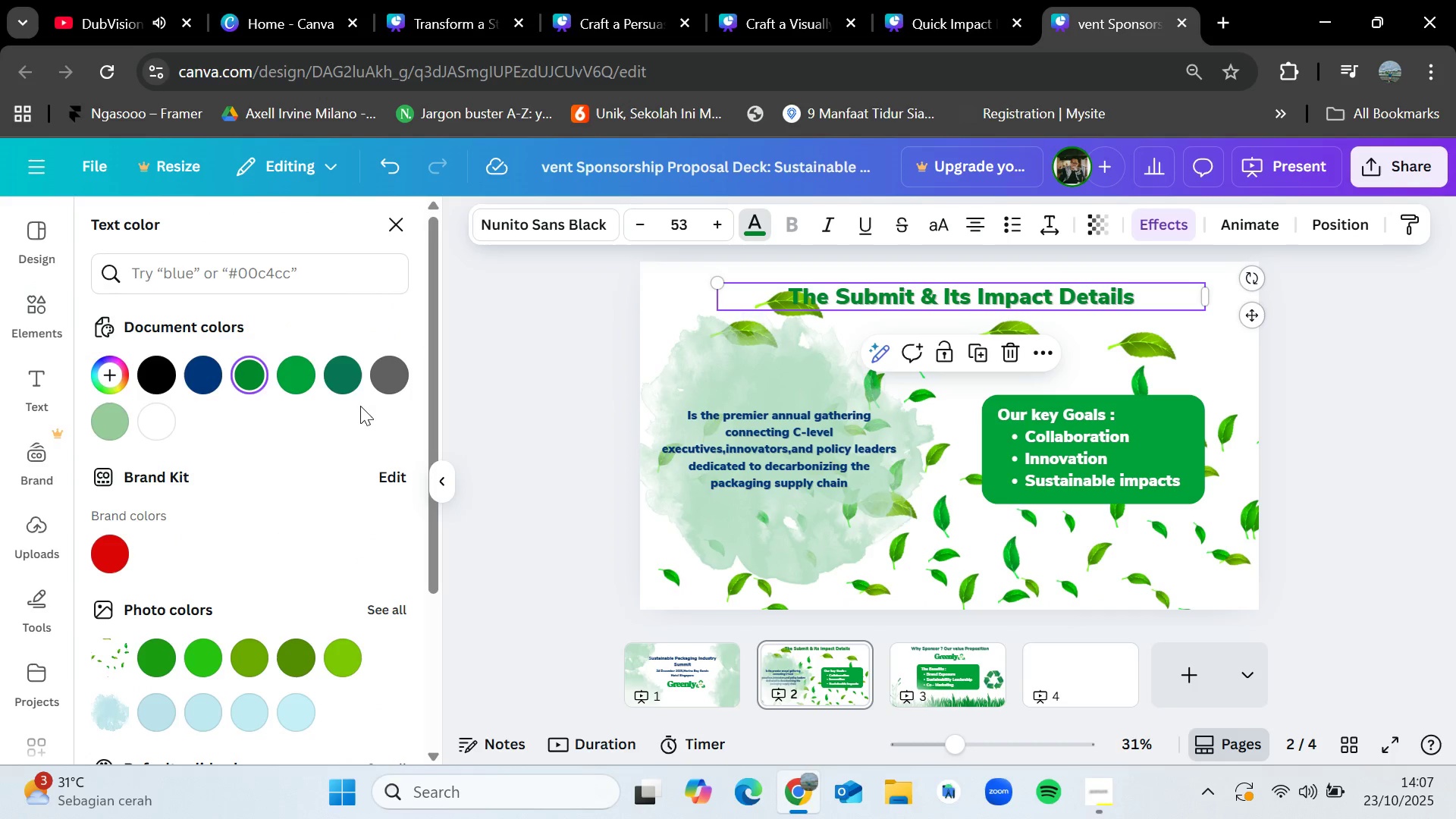 
left_click([353, 364])
 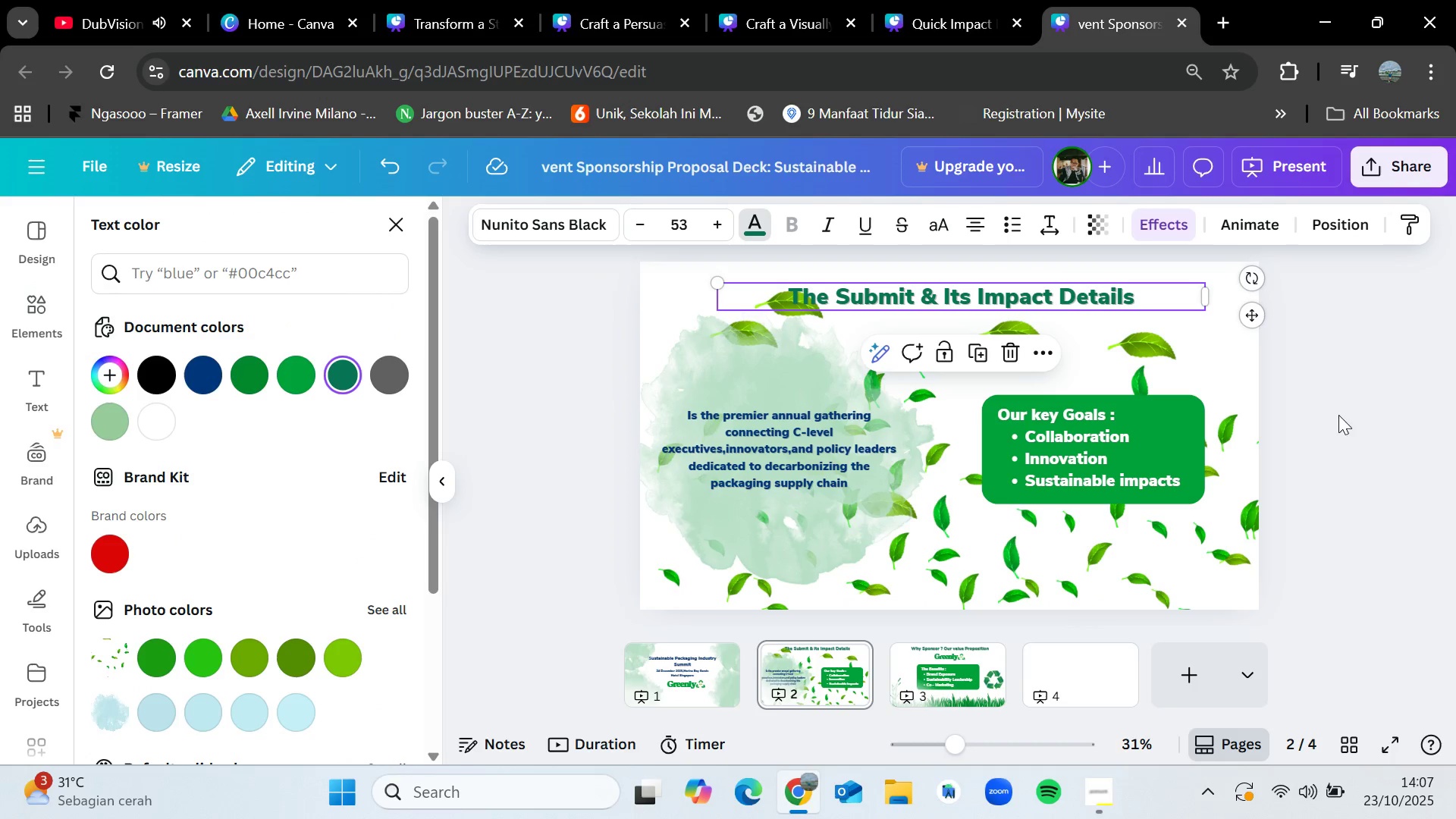 
left_click([1434, 442])
 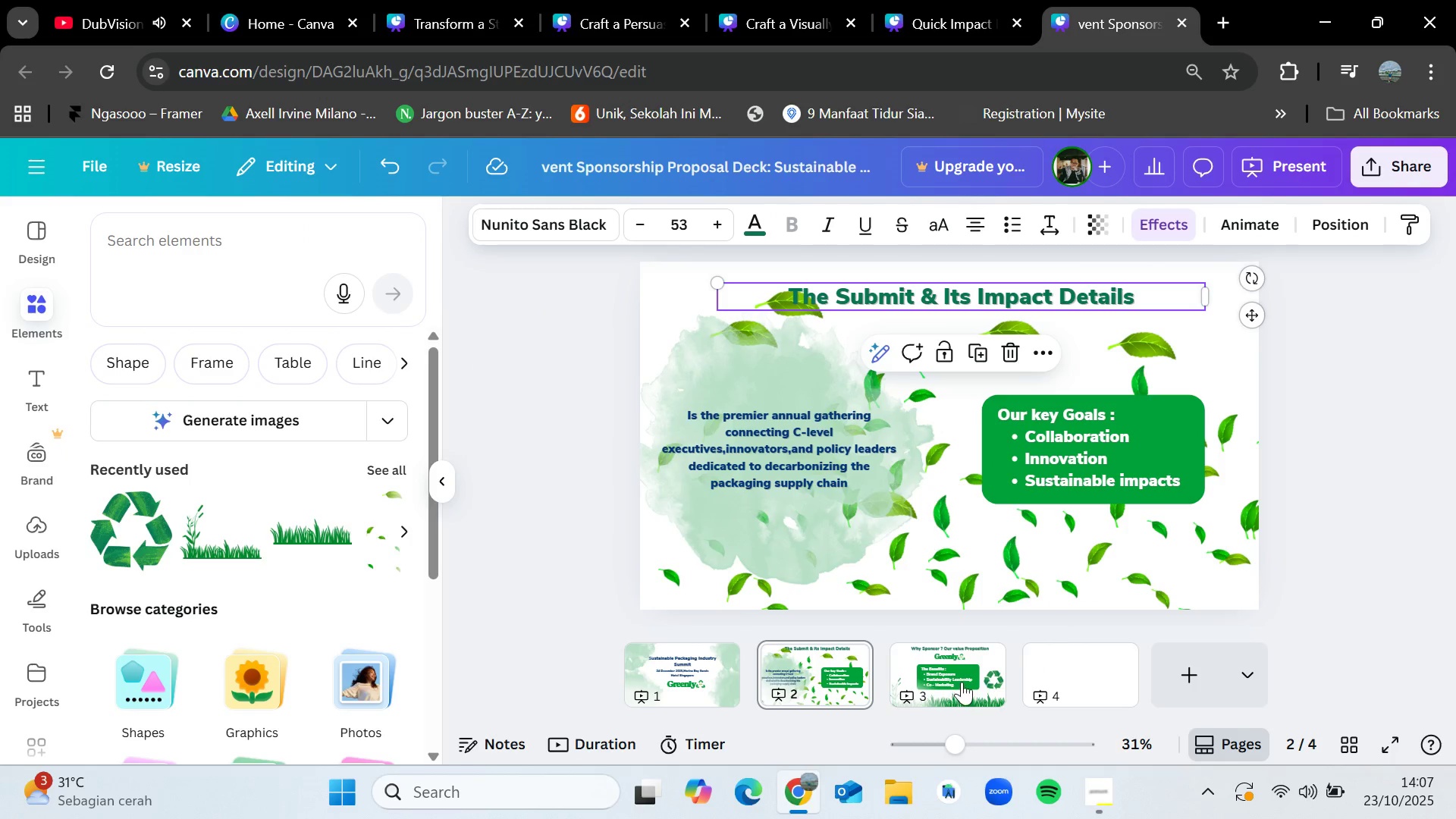 
left_click([962, 664])
 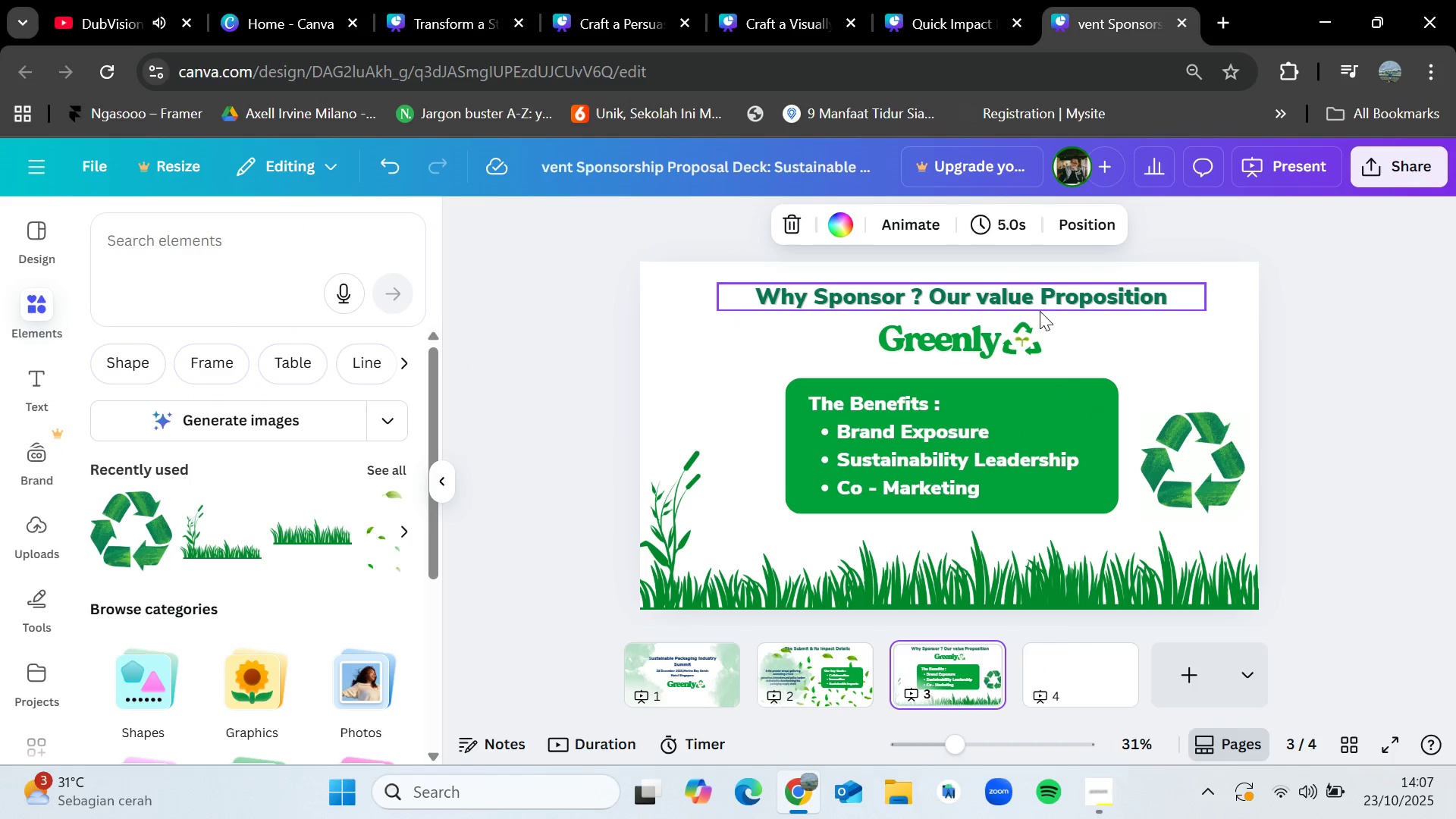 
left_click([1038, 306])
 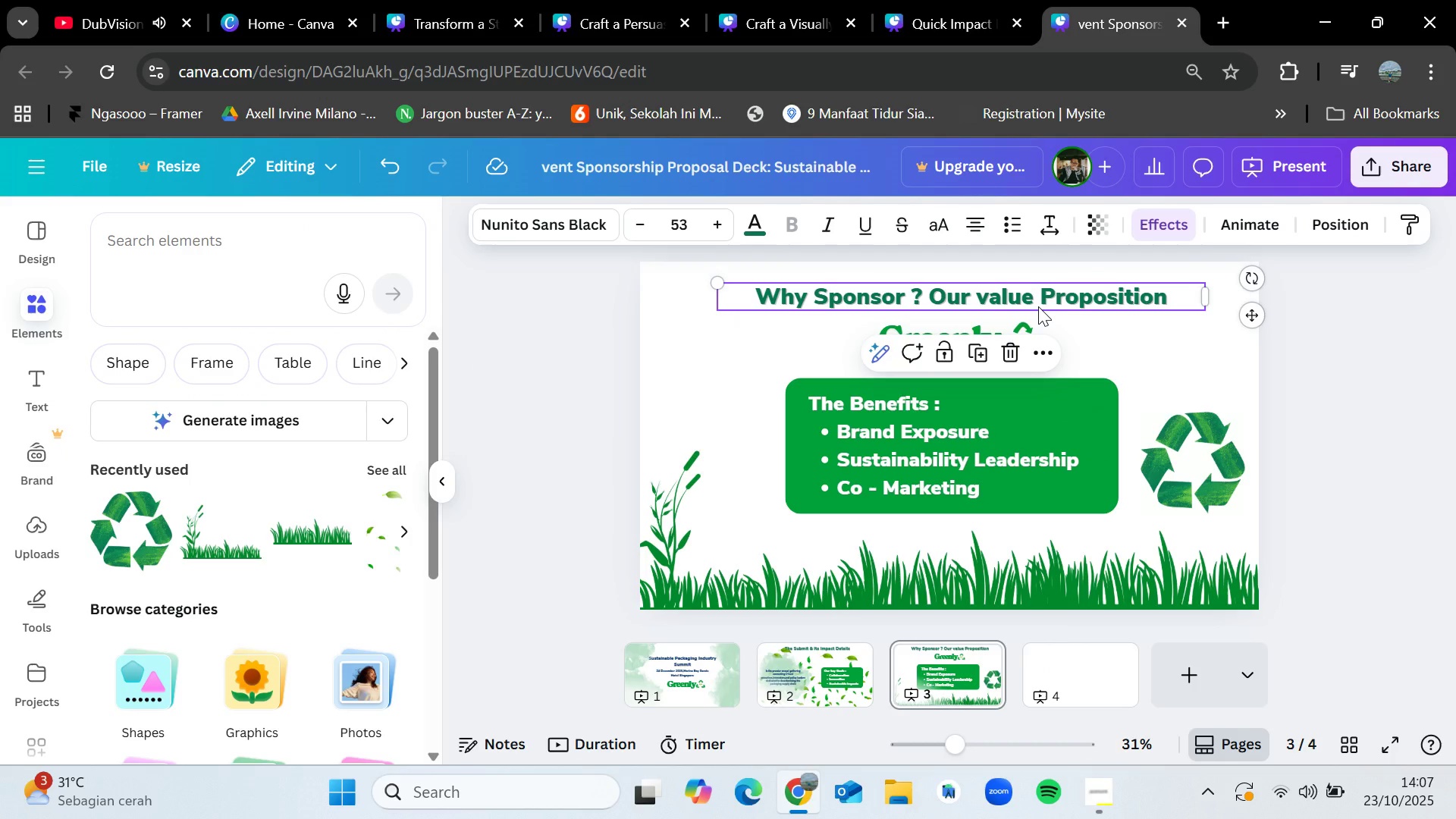 
key(Control+C)
 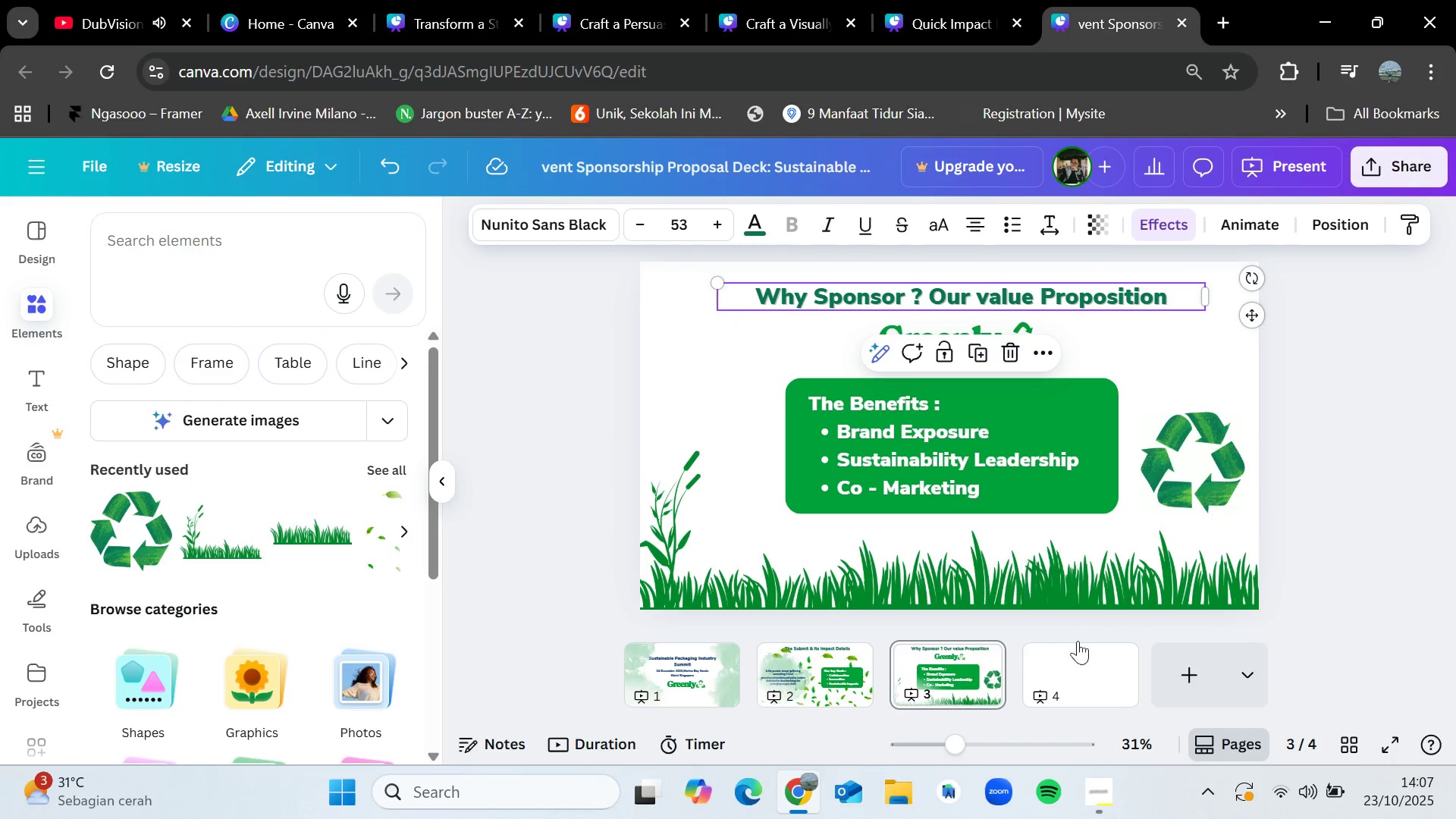 
left_click([1072, 661])
 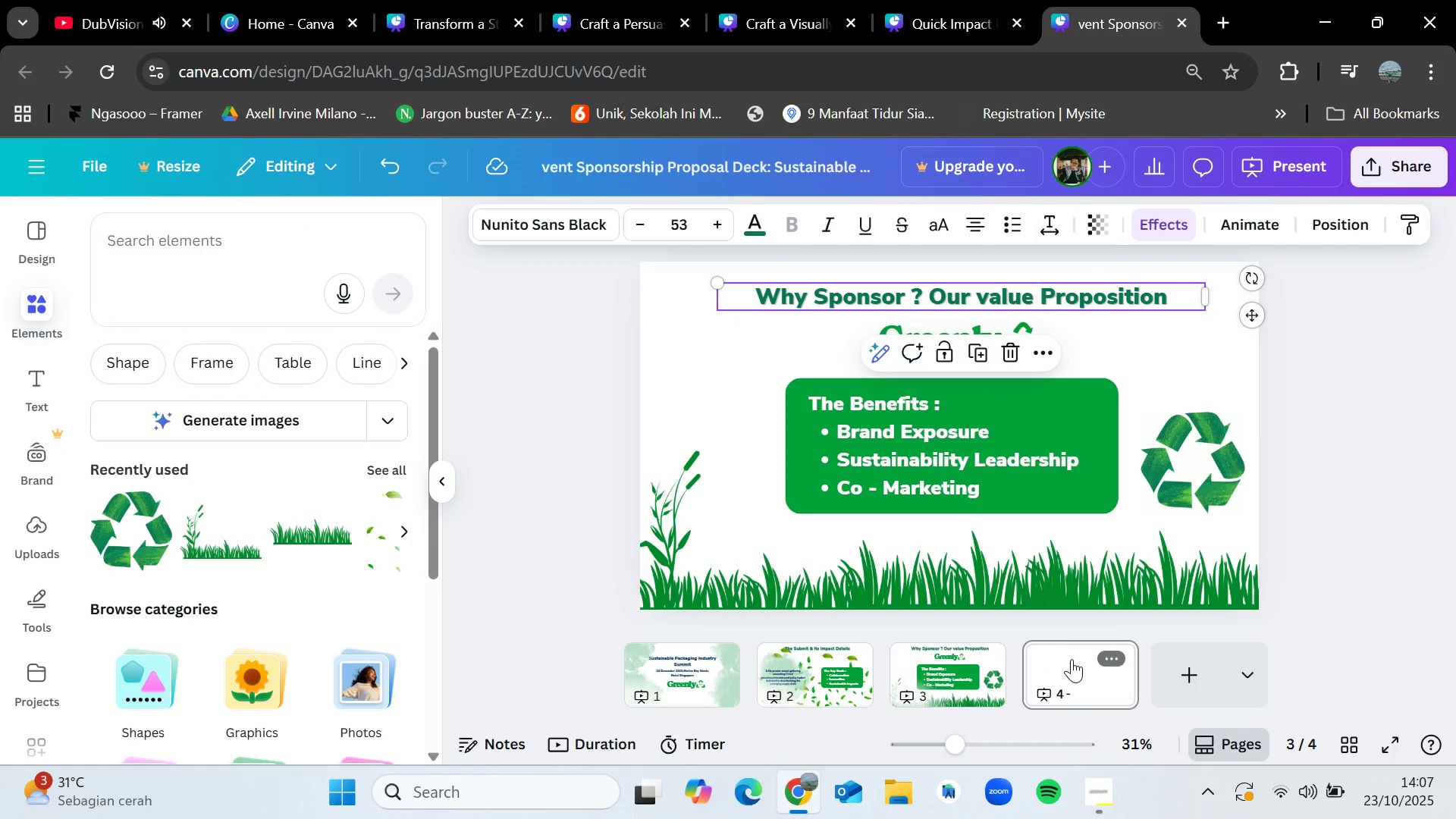 
key(Control+V)
 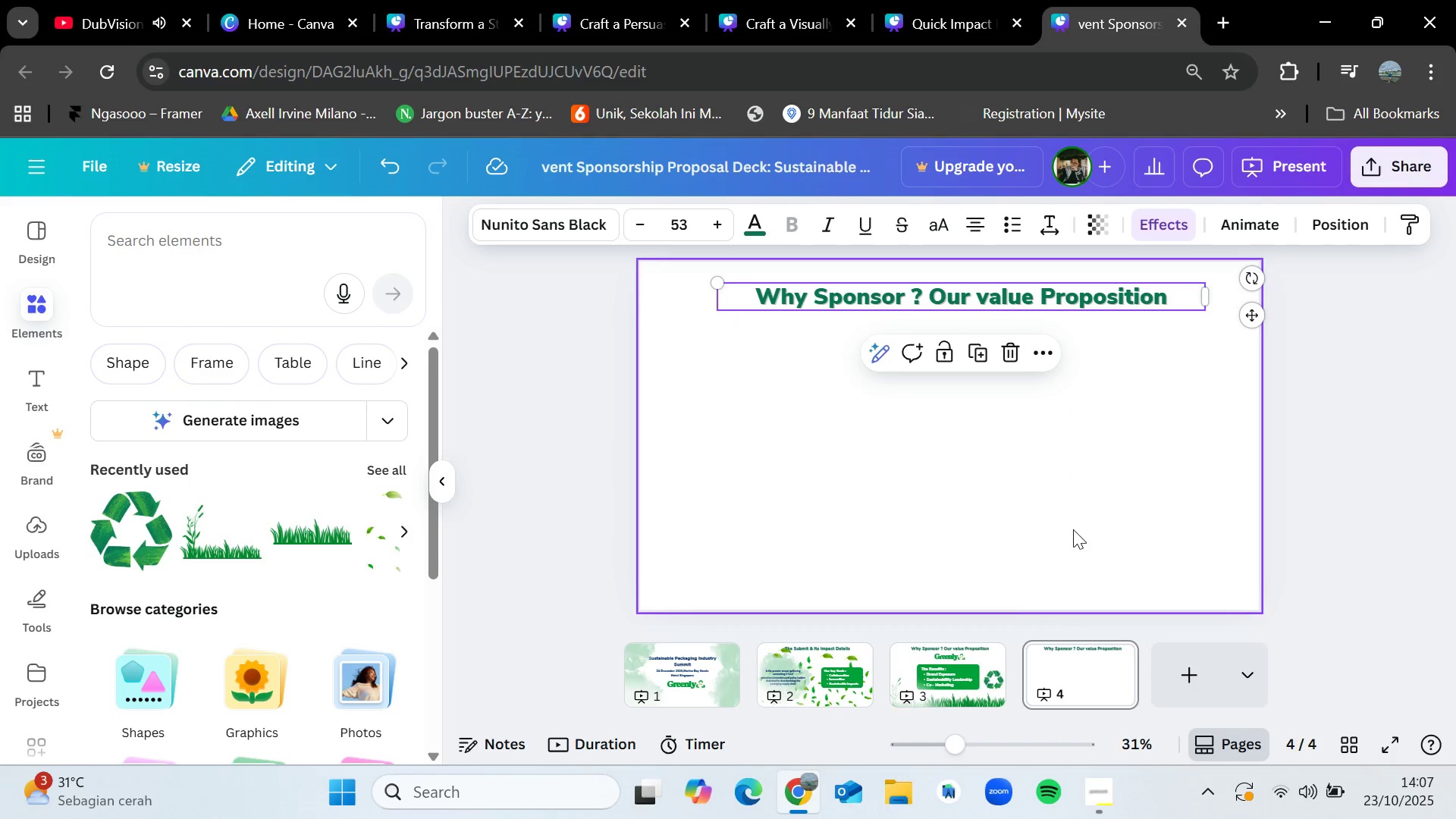 
left_click([940, 658])
 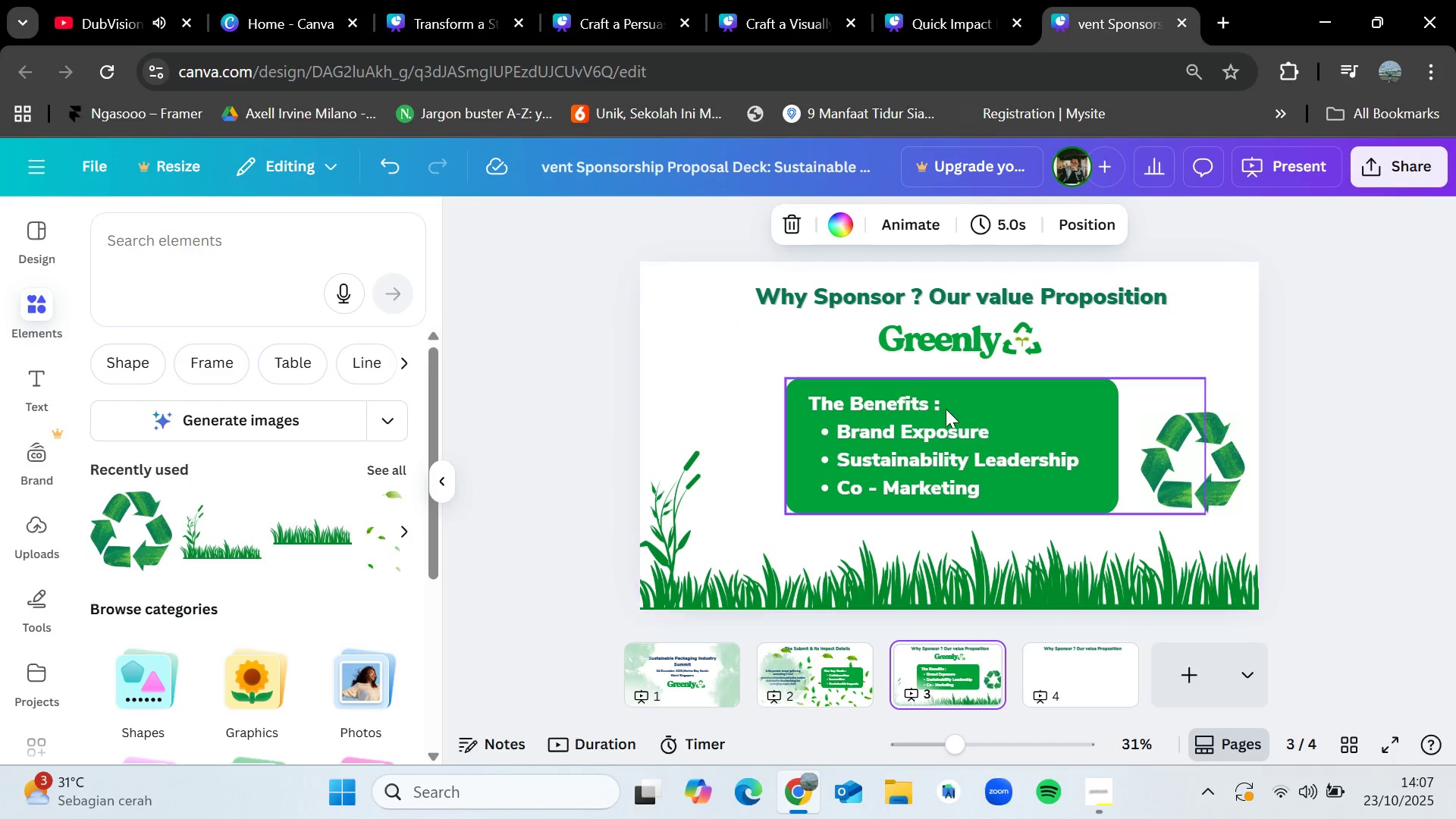 
left_click([945, 409])
 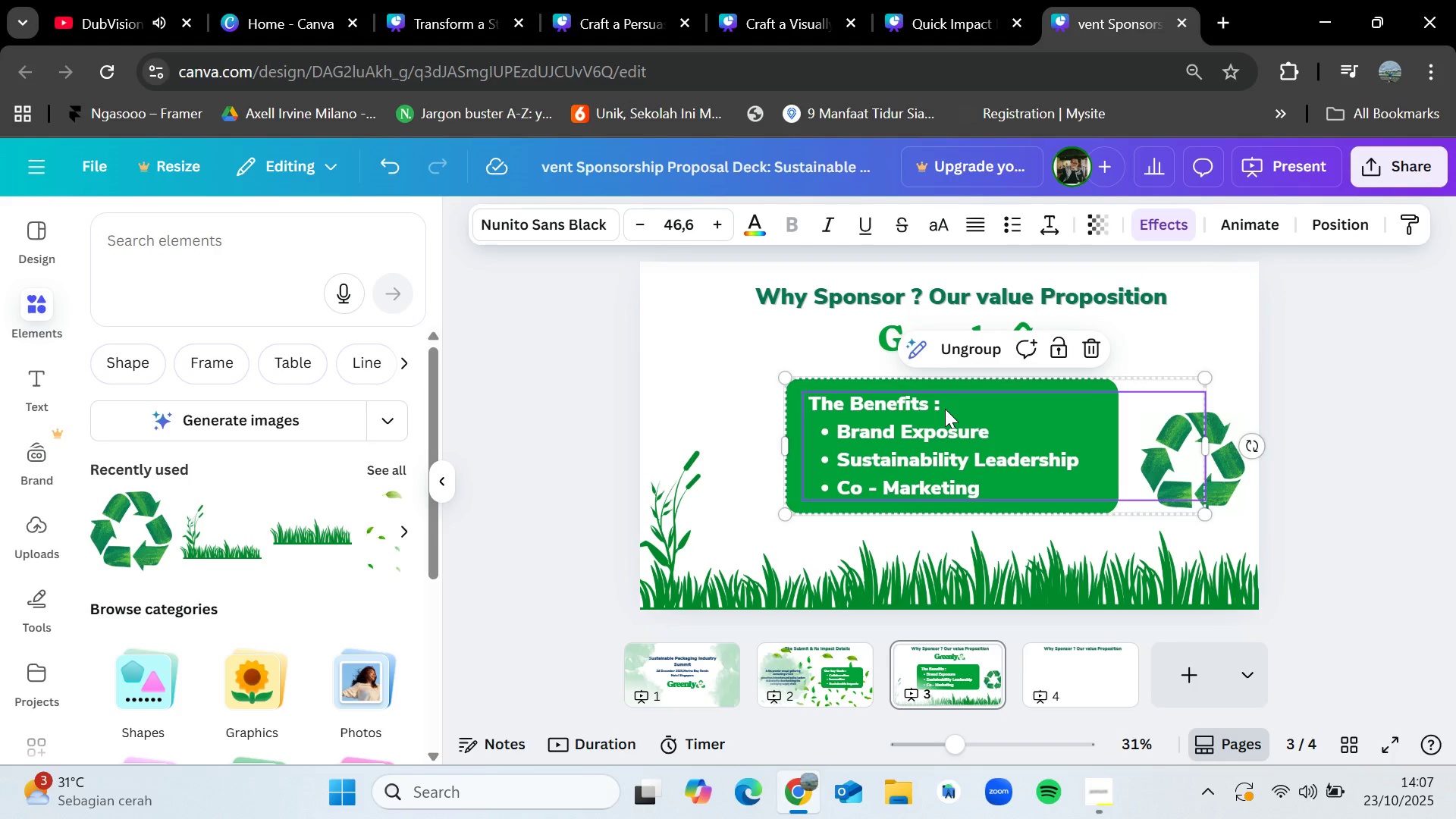 
key(Control+C)
 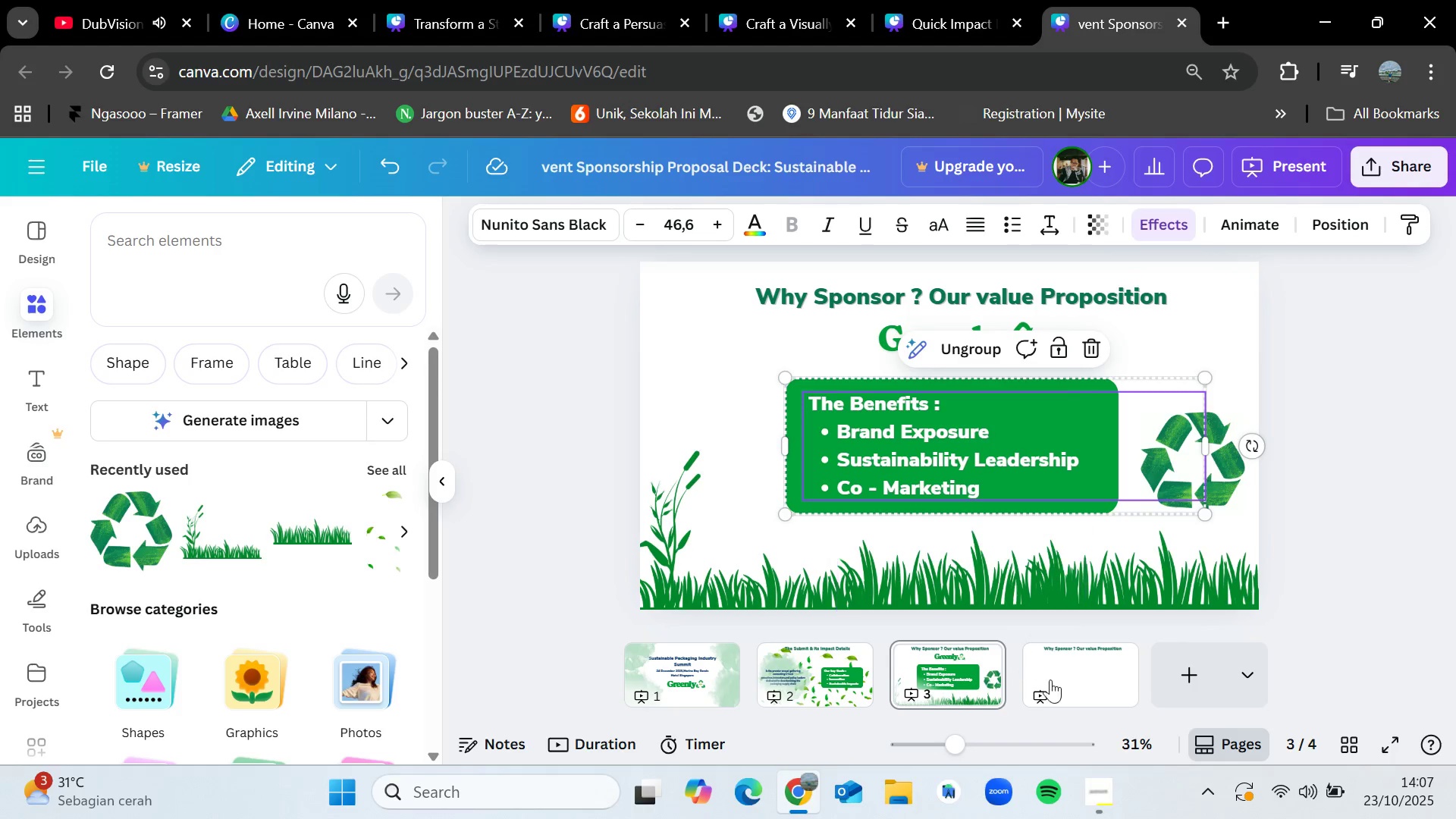 
left_click([1062, 689])
 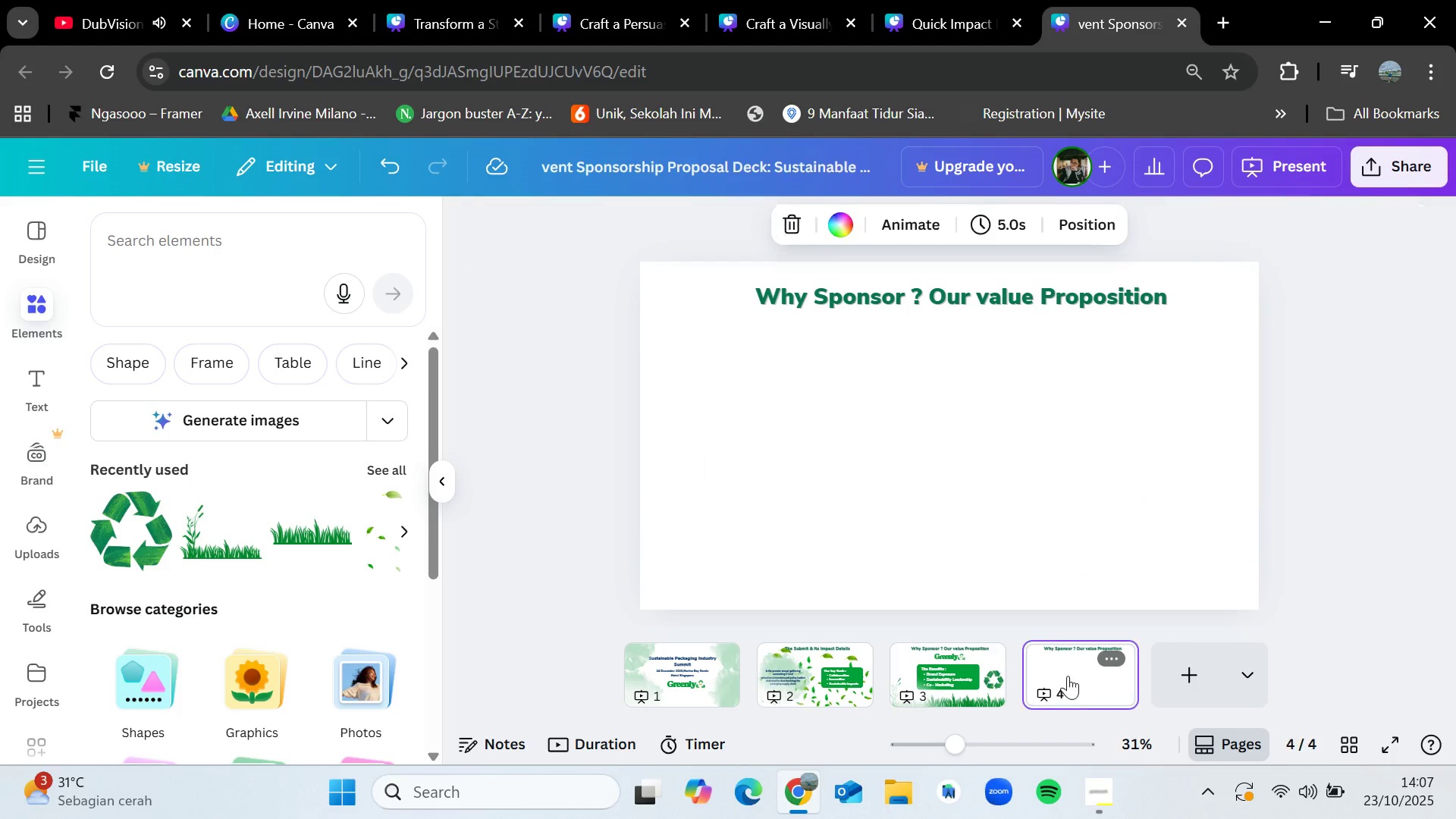 
key(Control+V)
 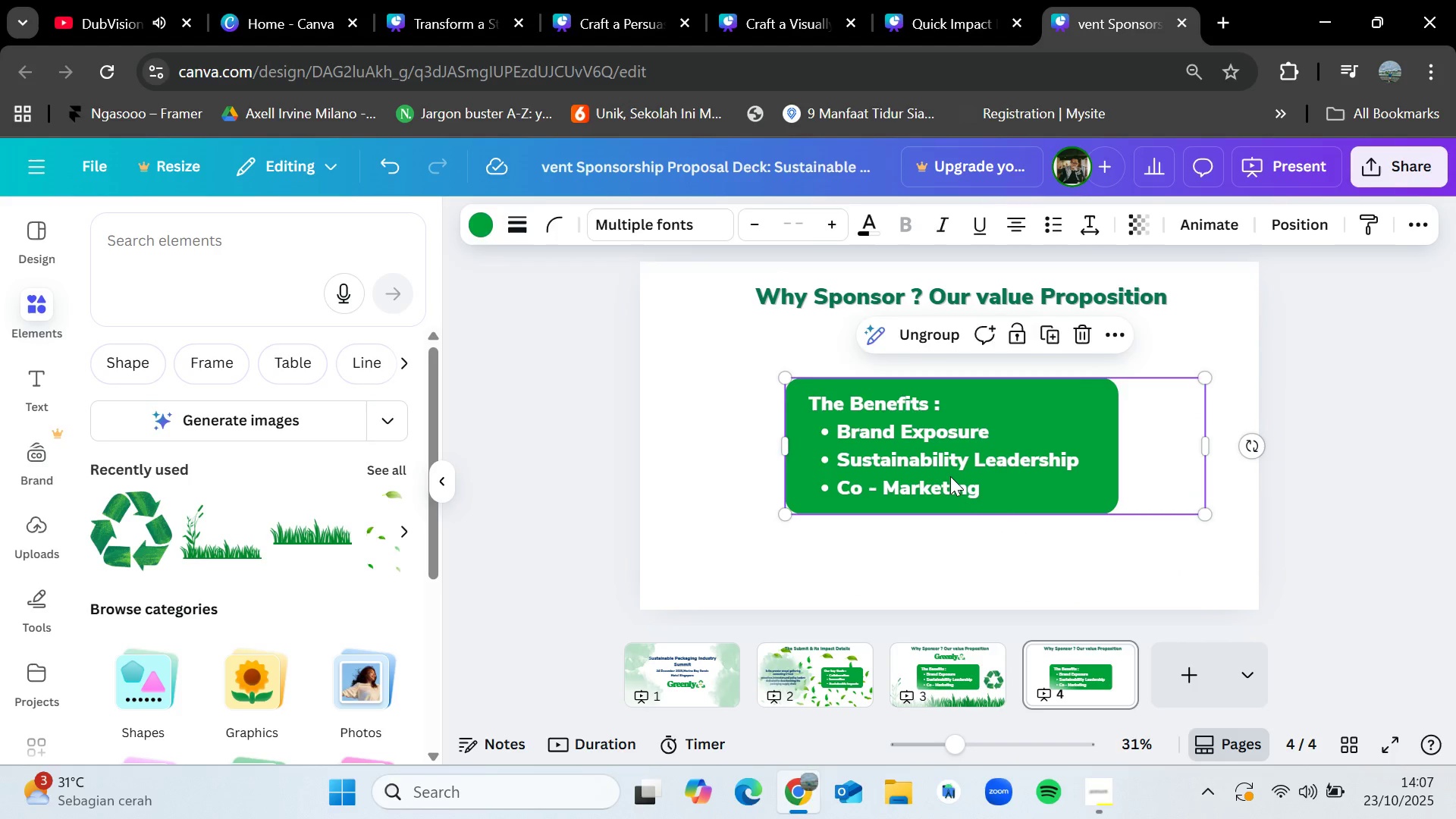 
double_click([950, 476])
 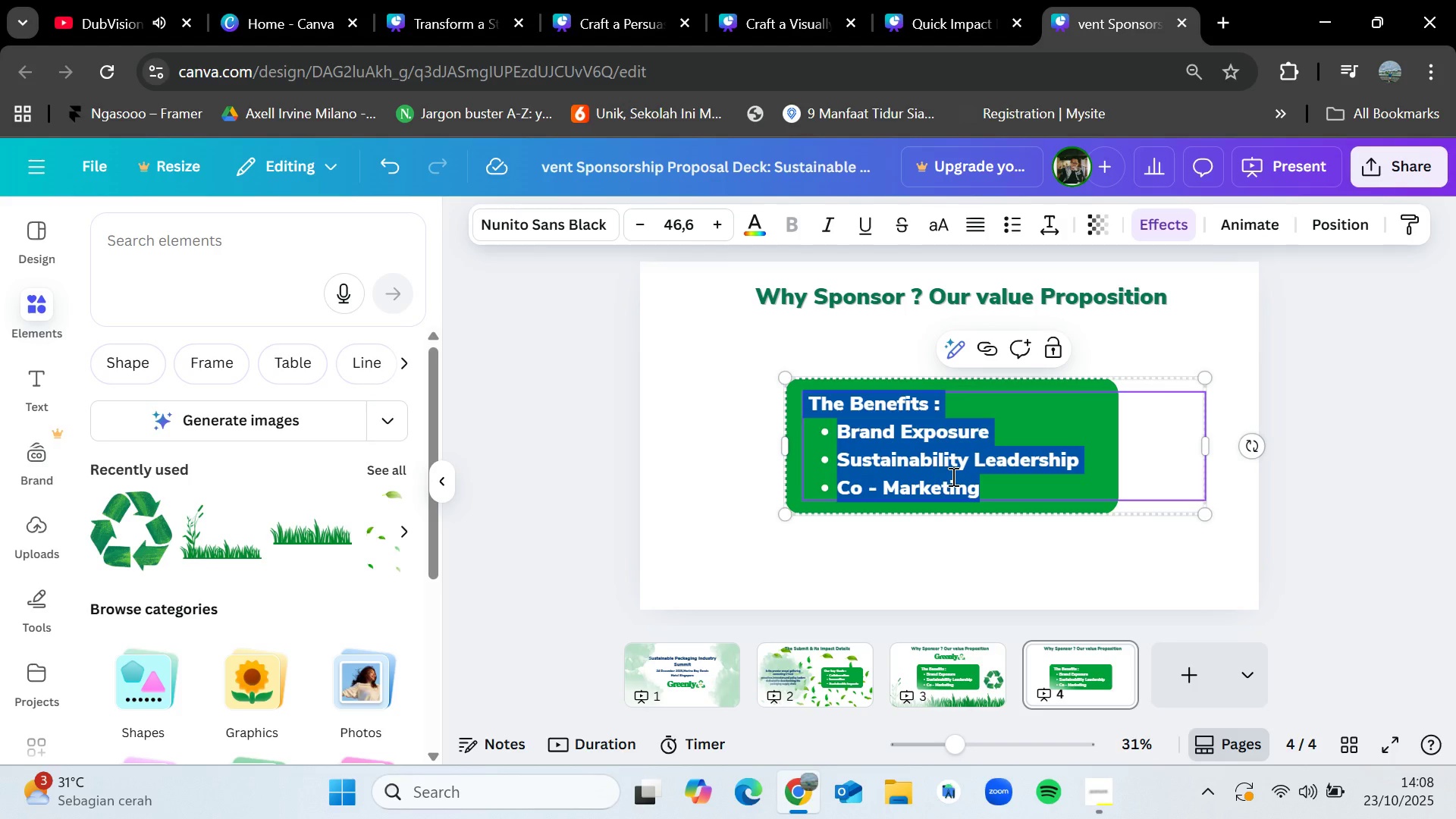 
wait(57.87)
 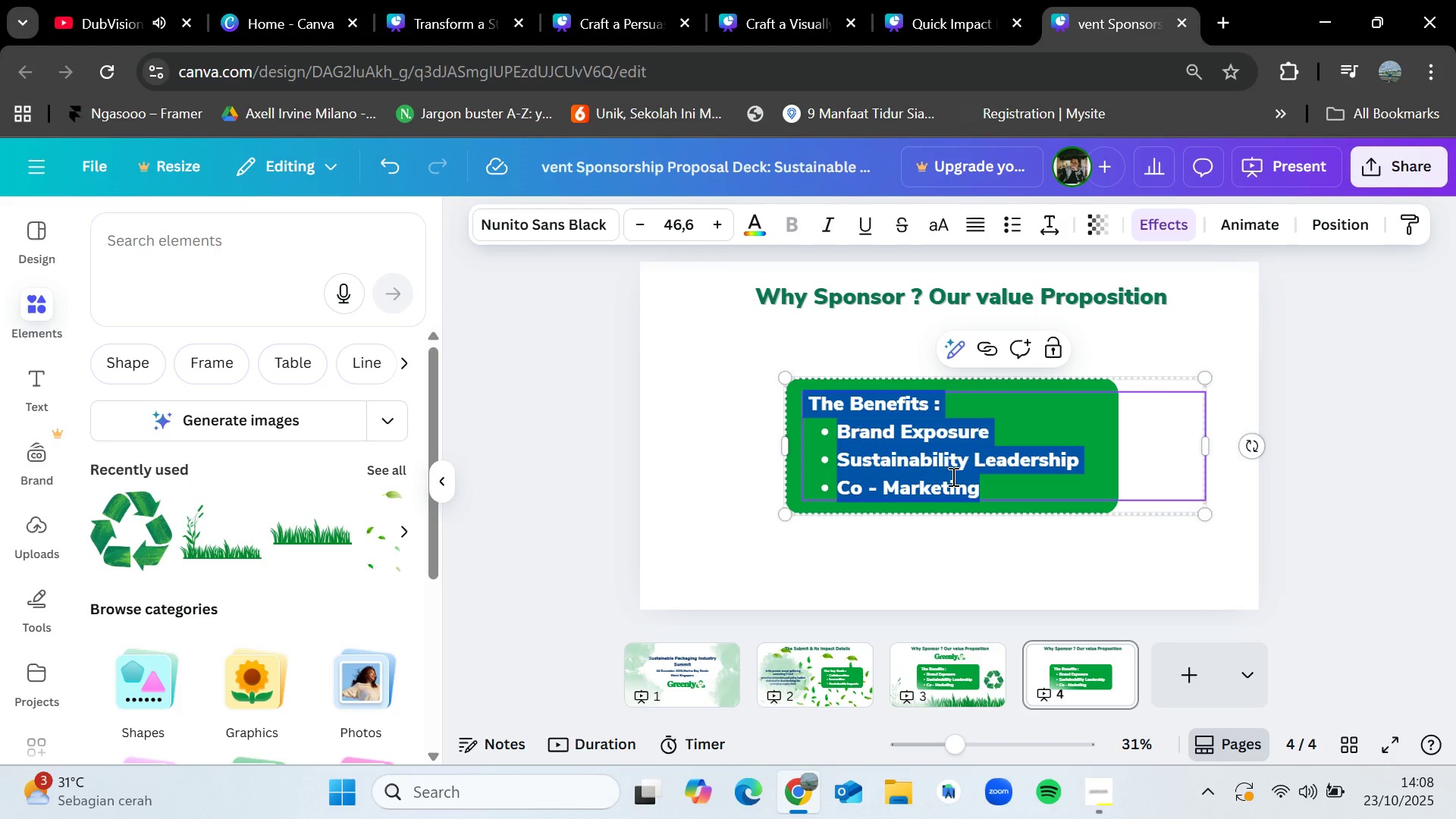 
key(Control+Backspace)
 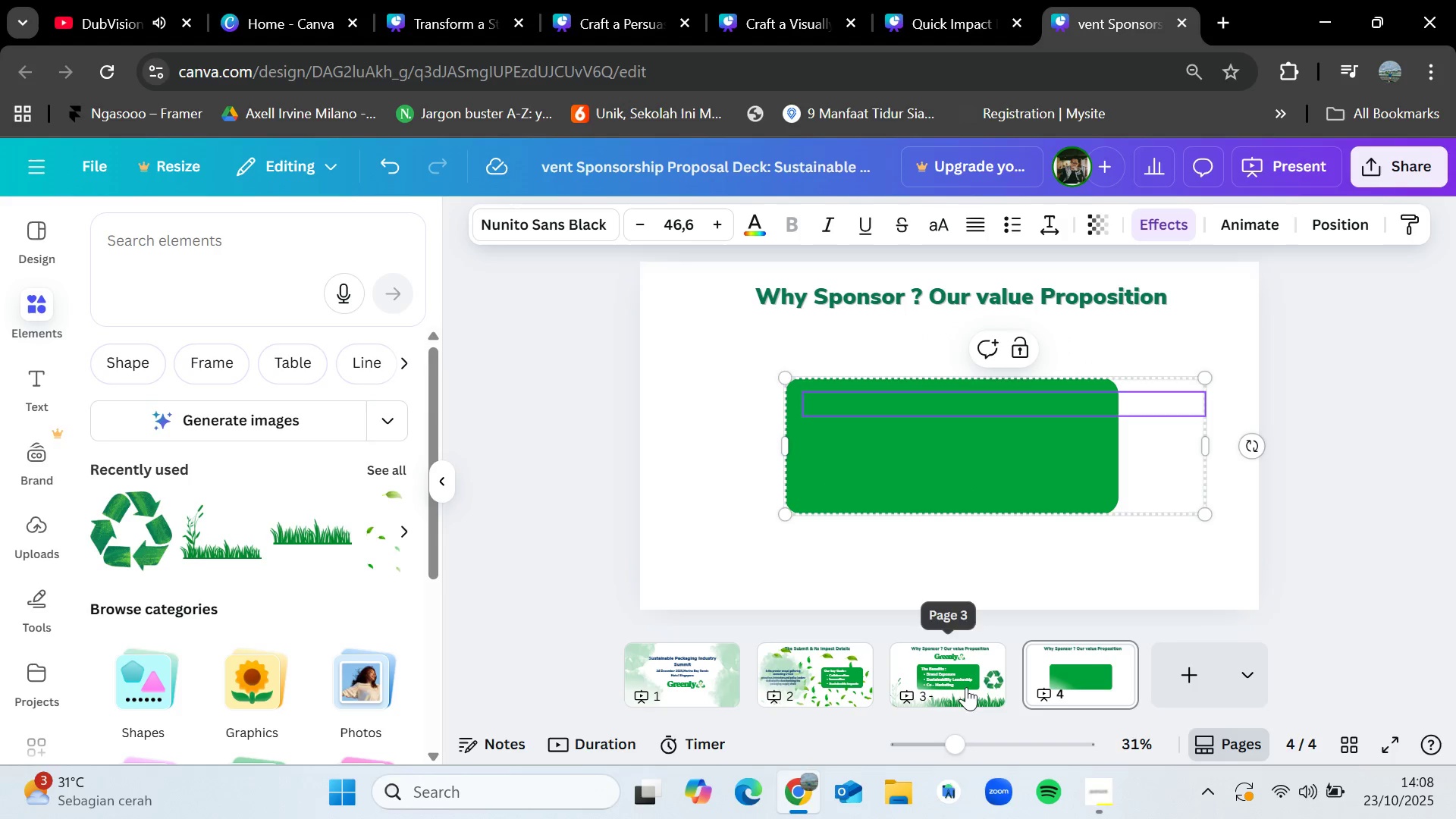 
double_click([1020, 279])
 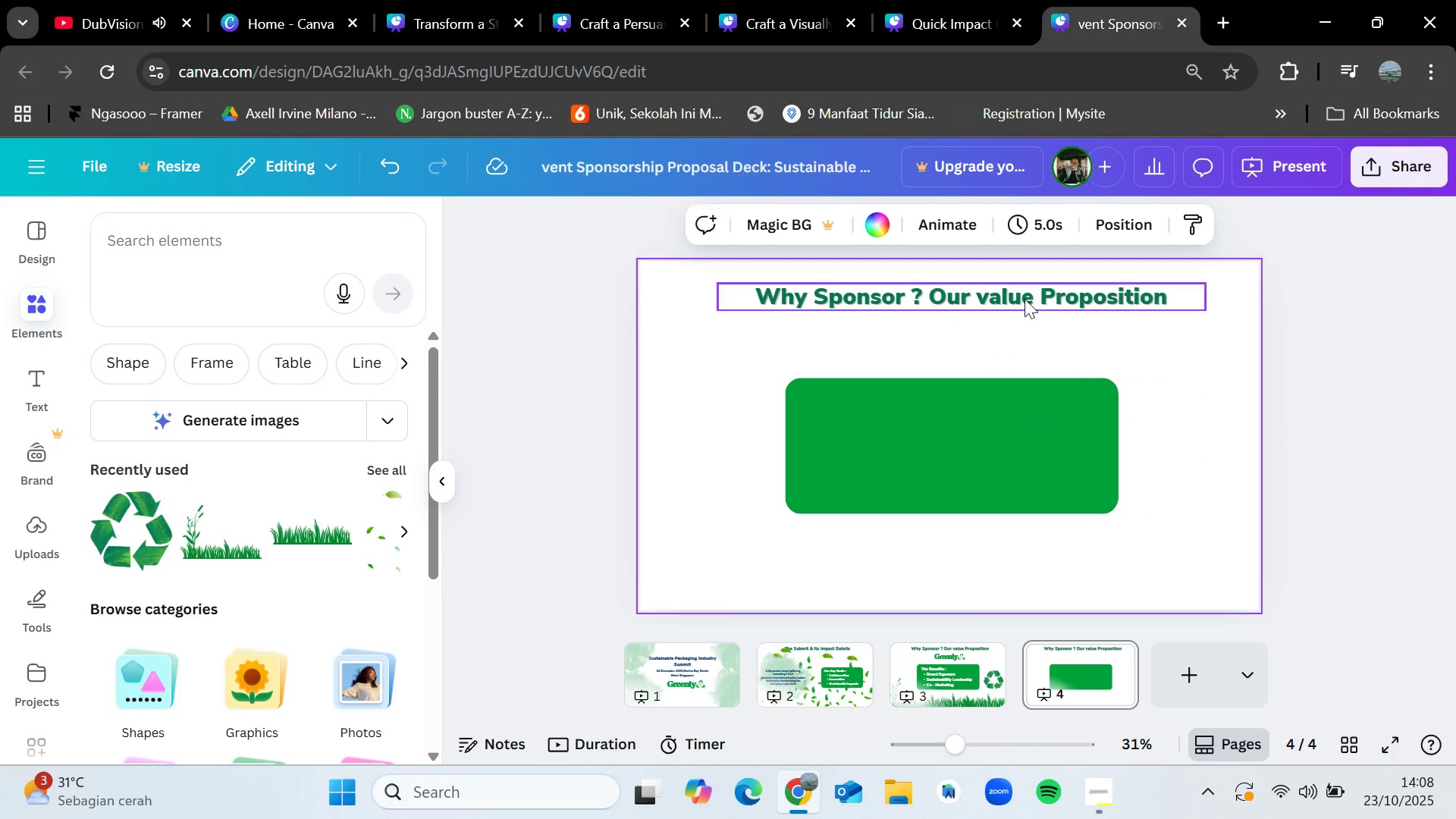 
triple_click([1025, 300])
 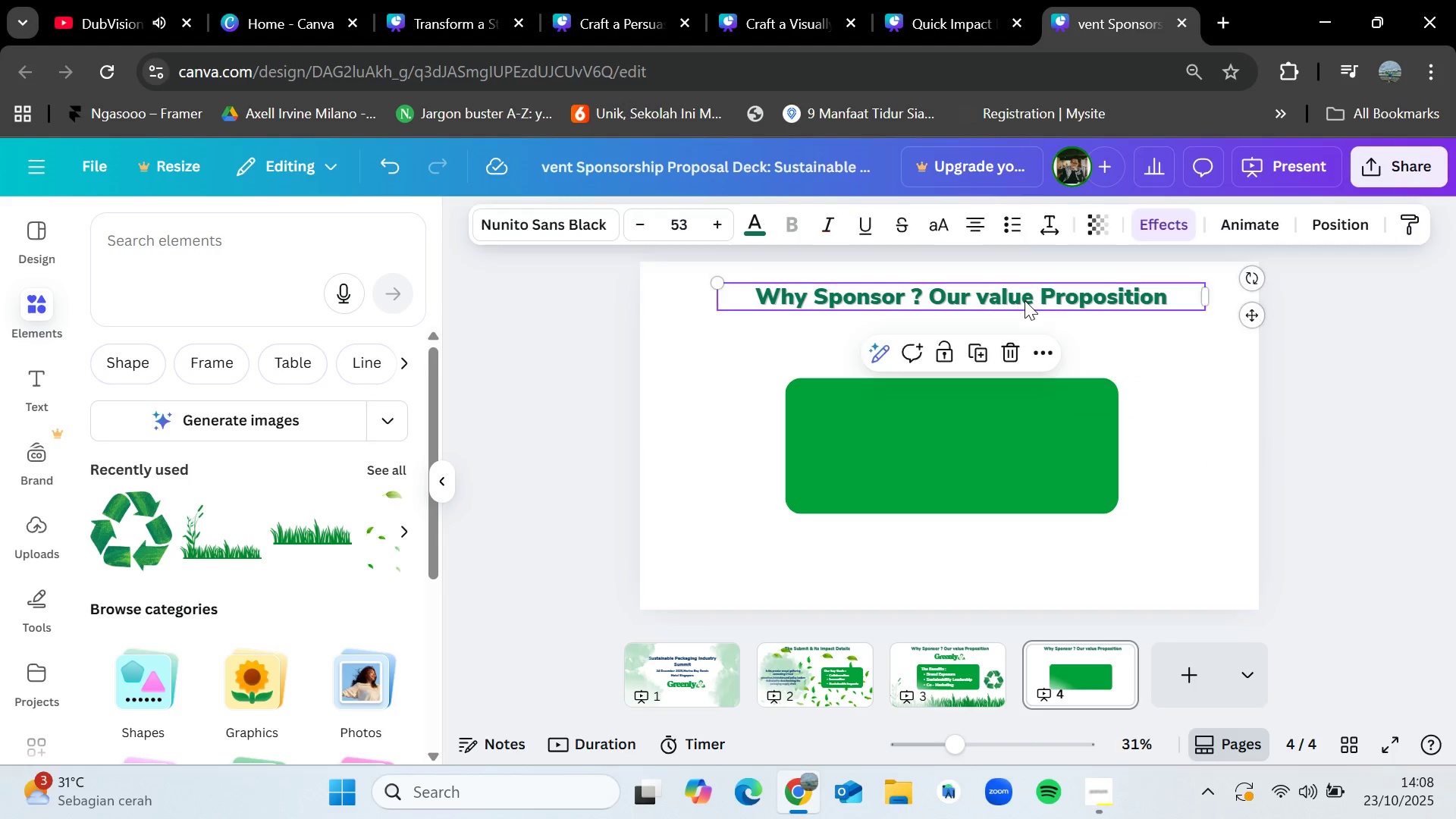 
triple_click([1025, 300])
 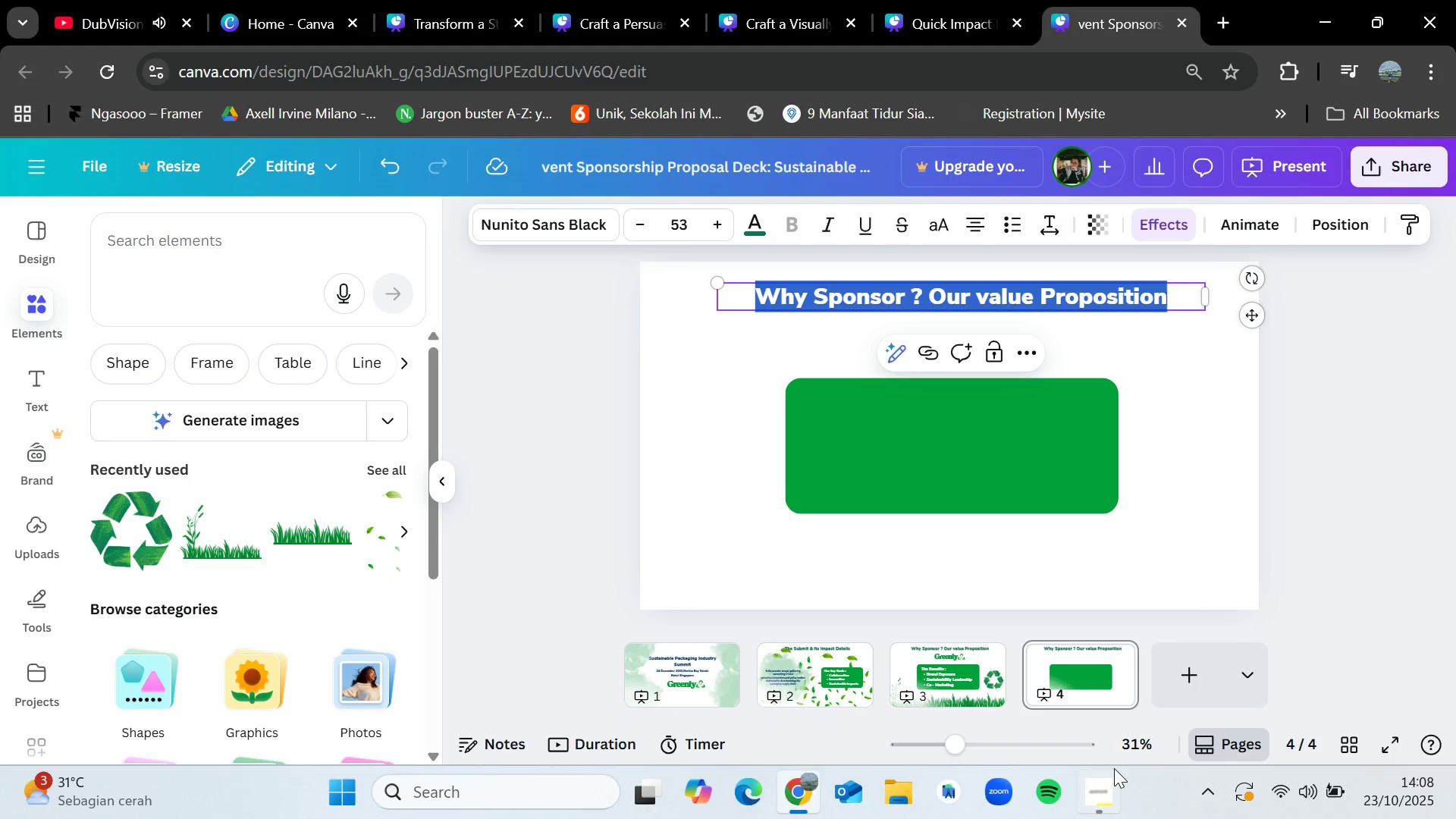 
left_click([1110, 786])